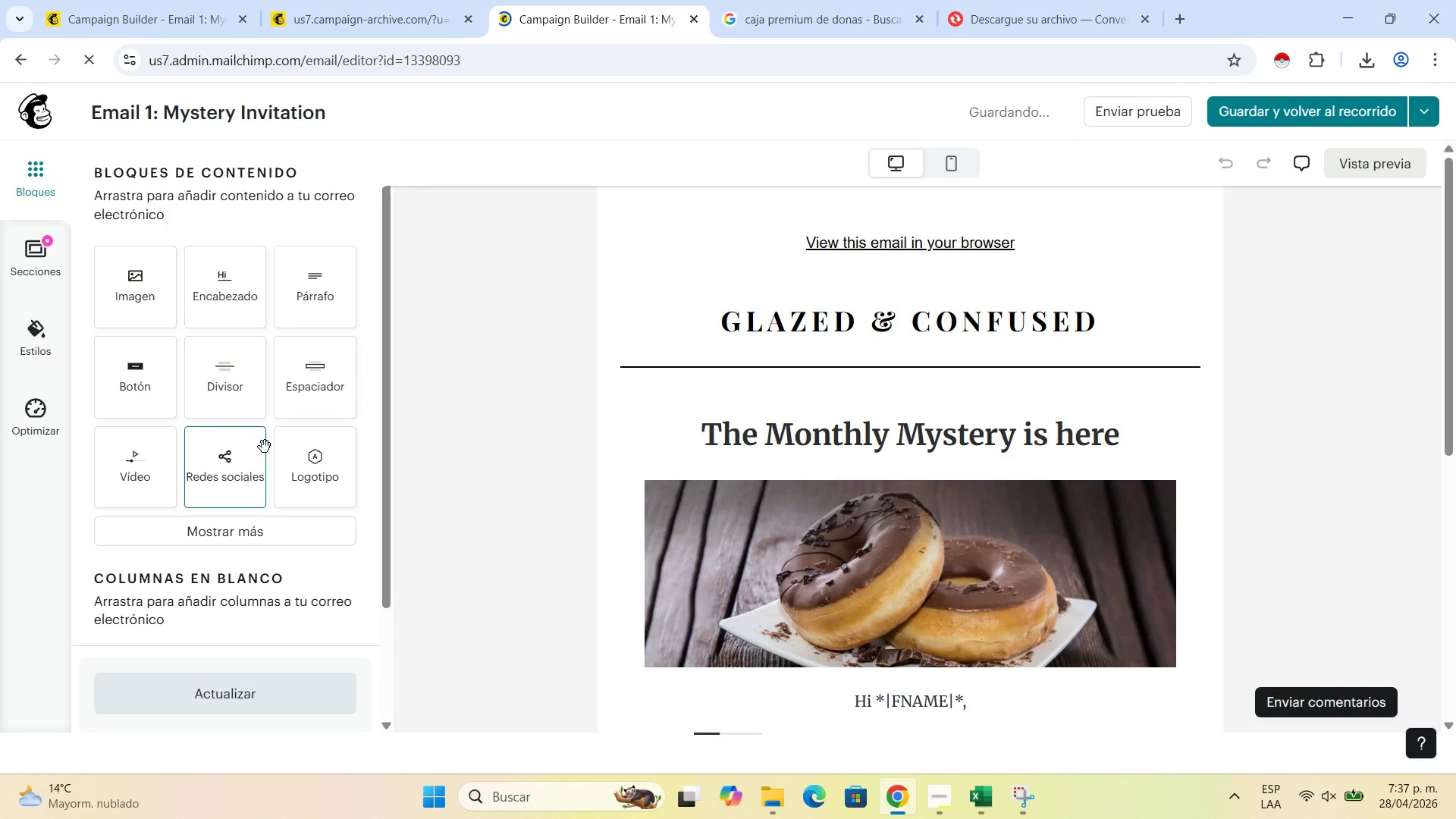 
scroll: coordinate [265, 450], scroll_direction: down, amount: 3.0
 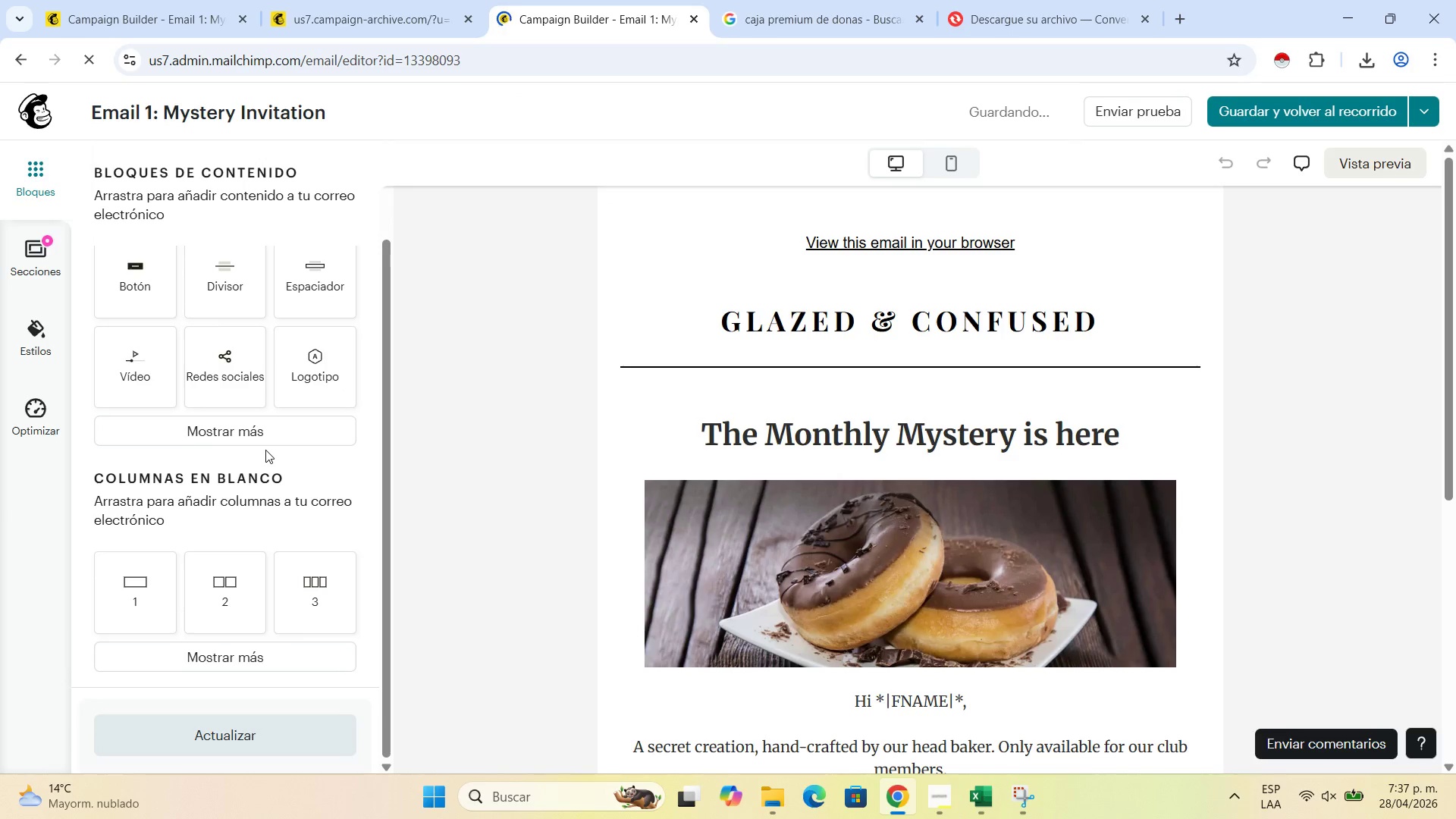 
scroll: coordinate [265, 450], scroll_direction: up, amount: 4.0
 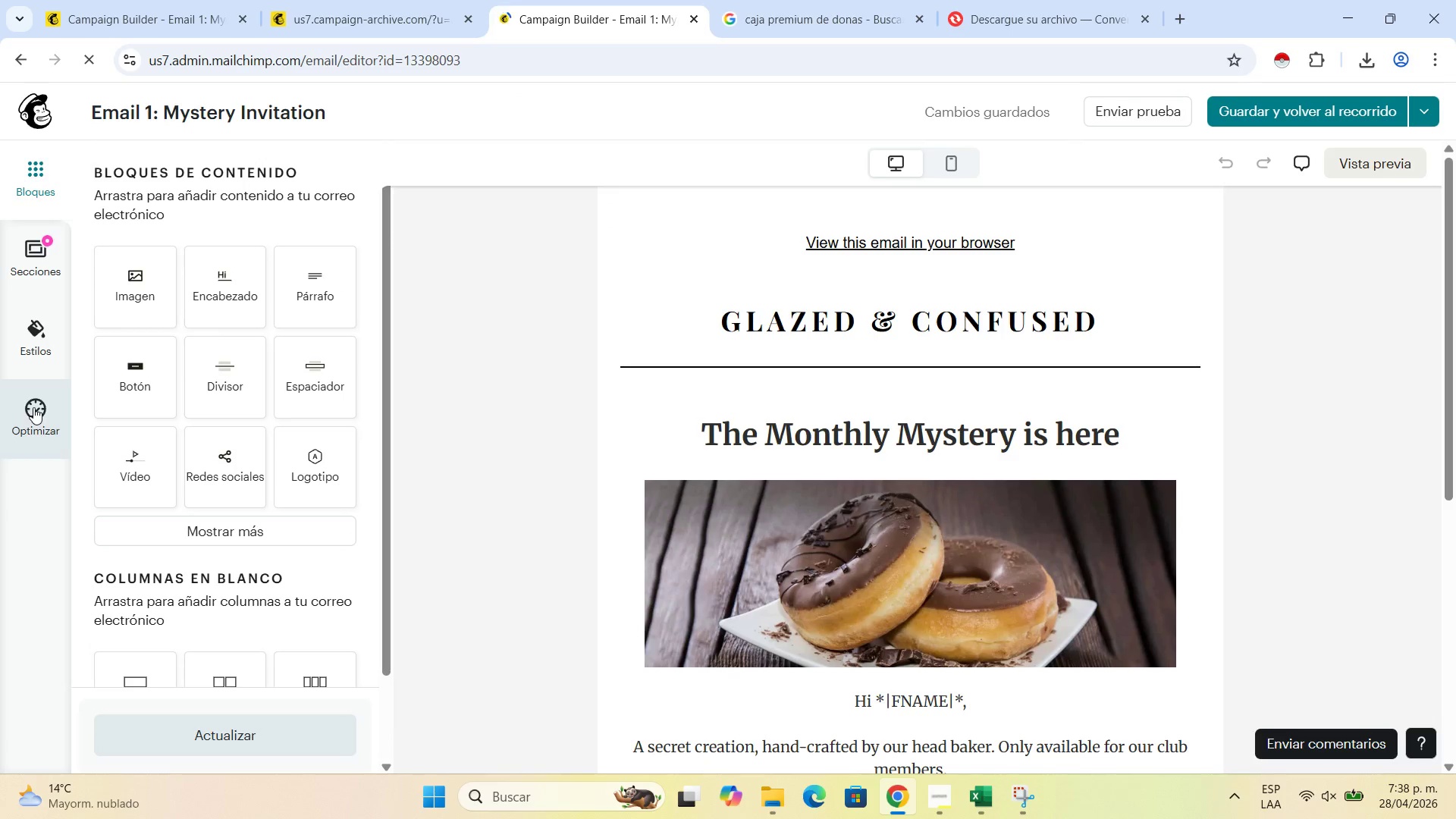 
left_click([33, 407])
 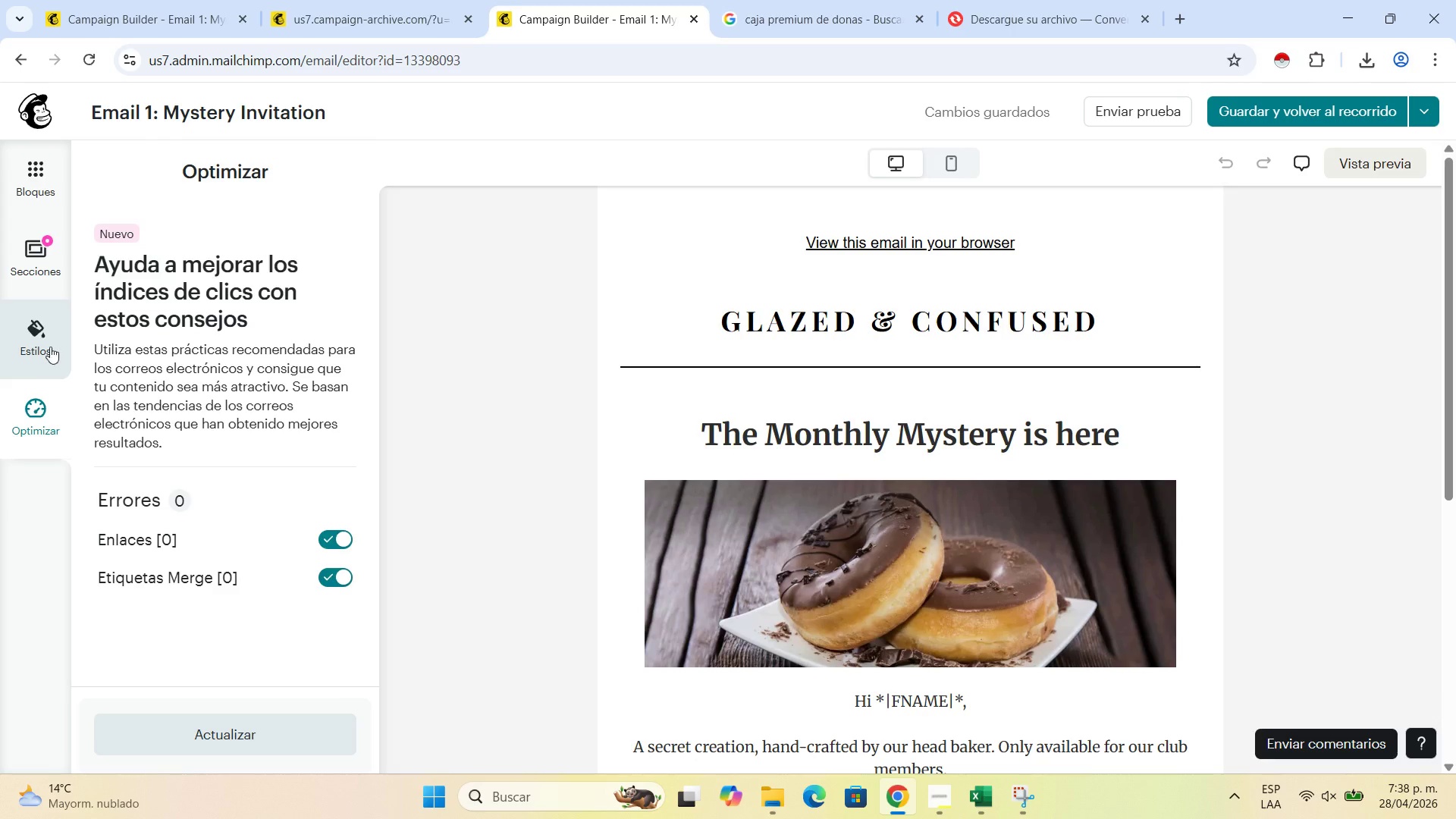 
left_click([50, 338])
 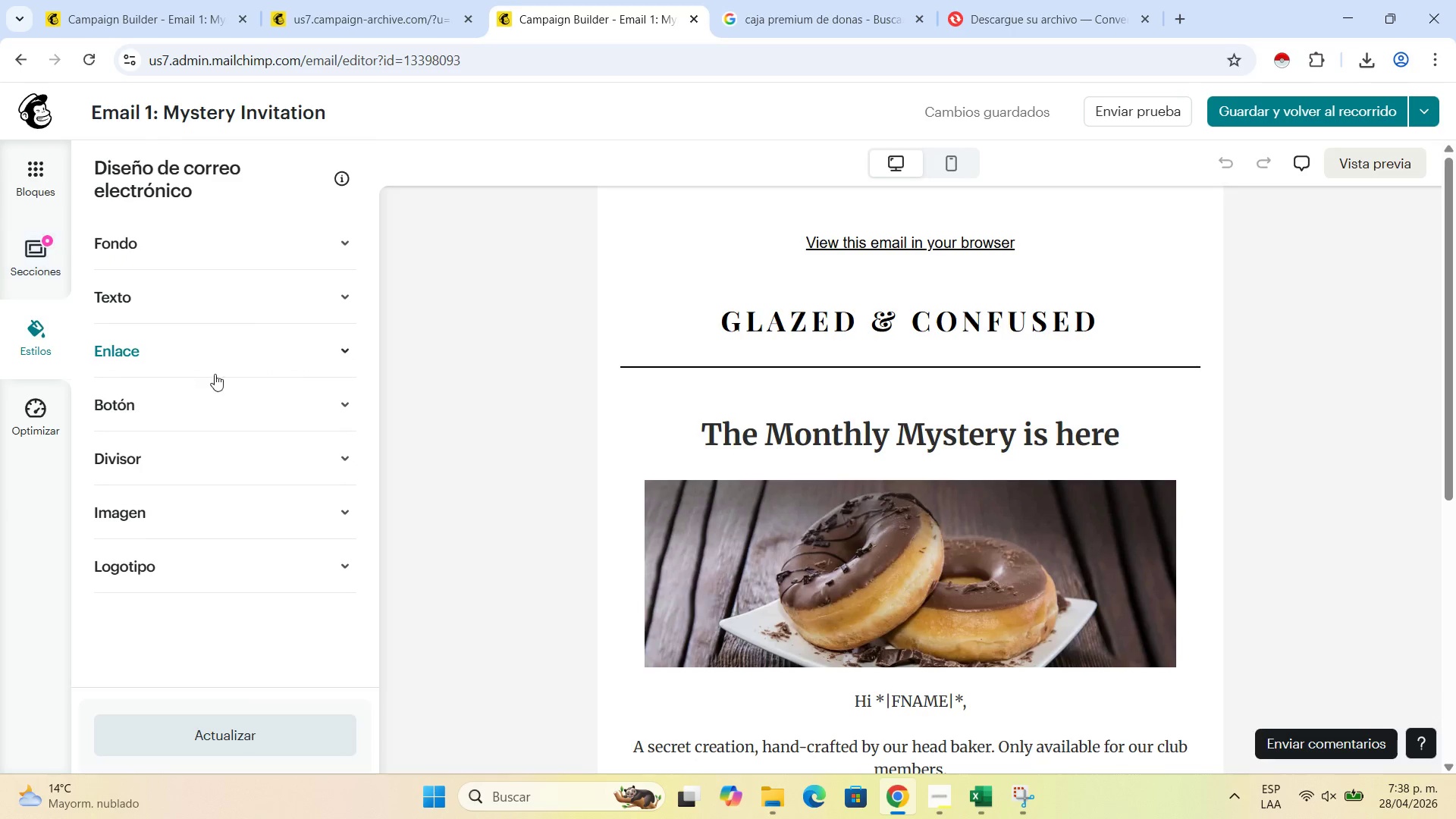 
left_click([339, 411])
 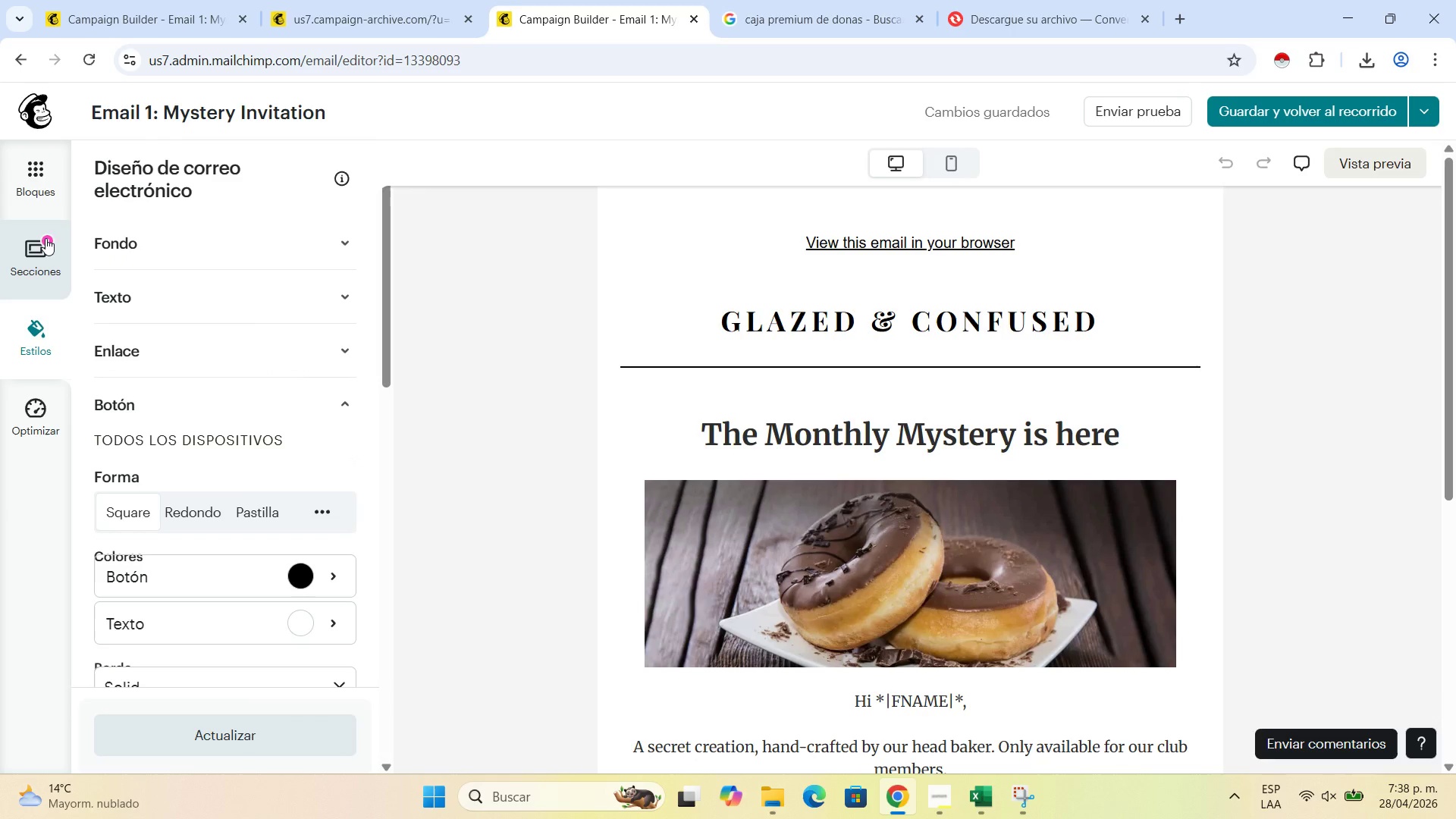 
left_click([49, 232])
 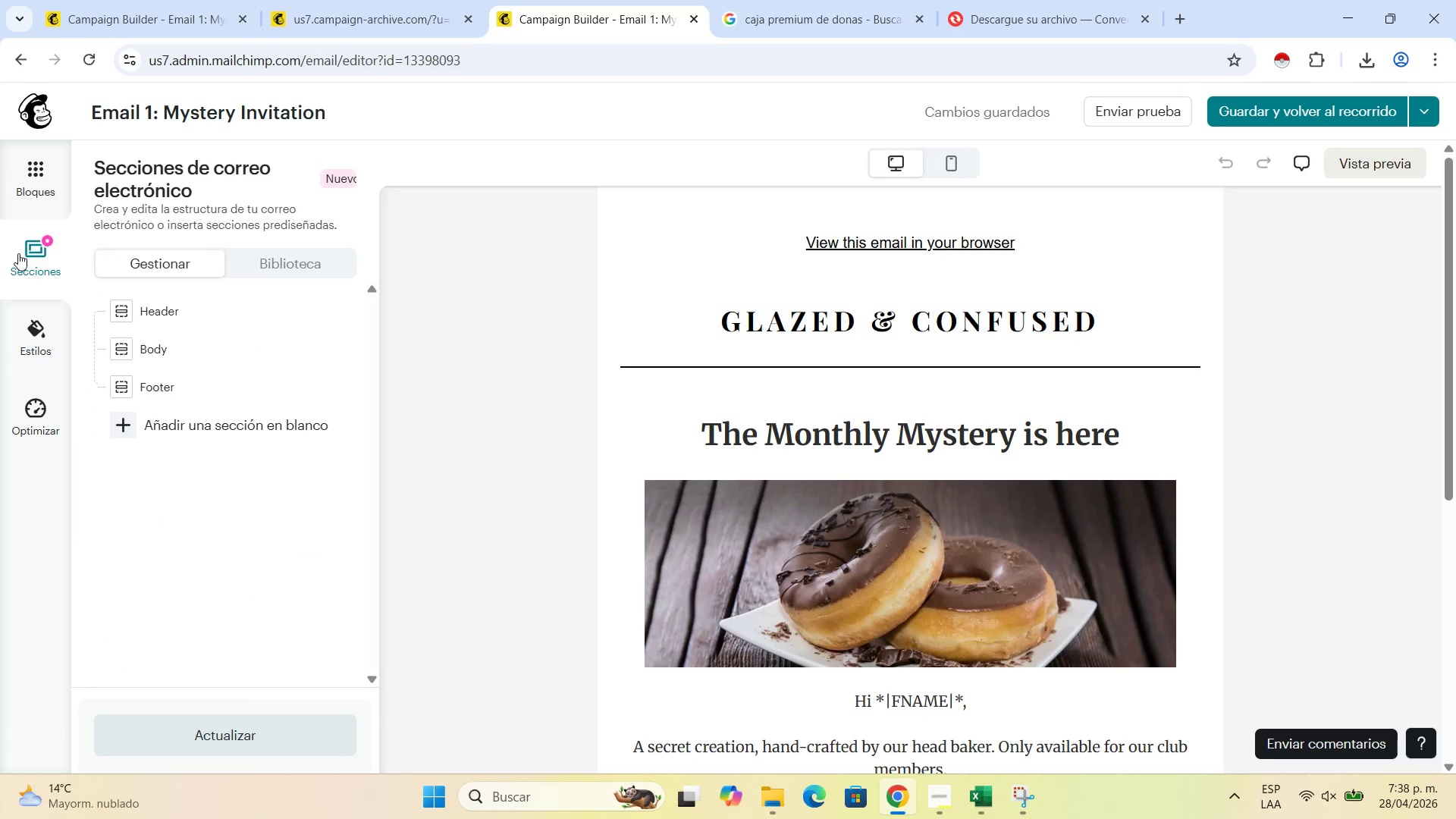 
left_click([46, 178])
 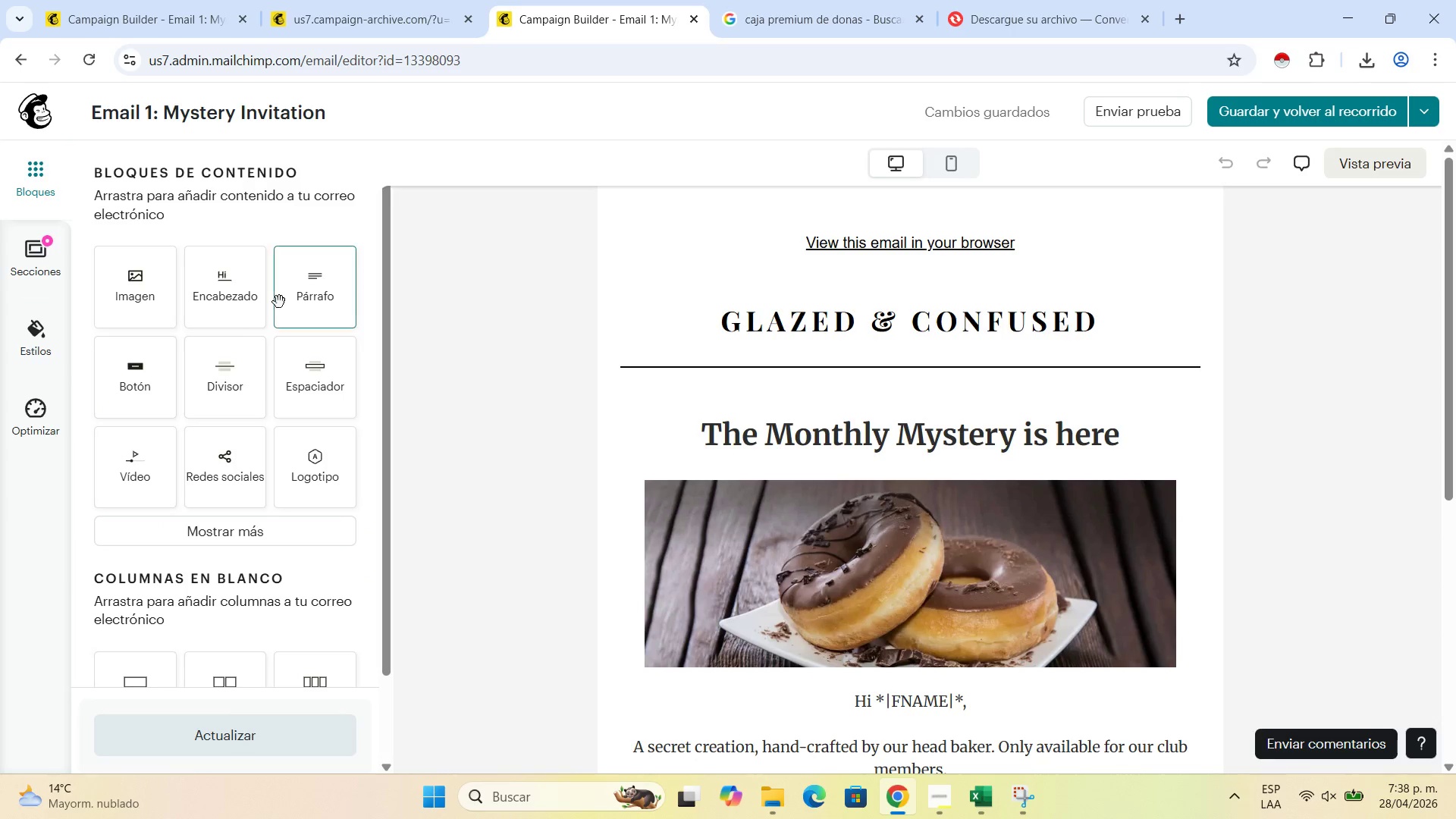 
scroll: coordinate [300, 440], scroll_direction: down, amount: 4.0
 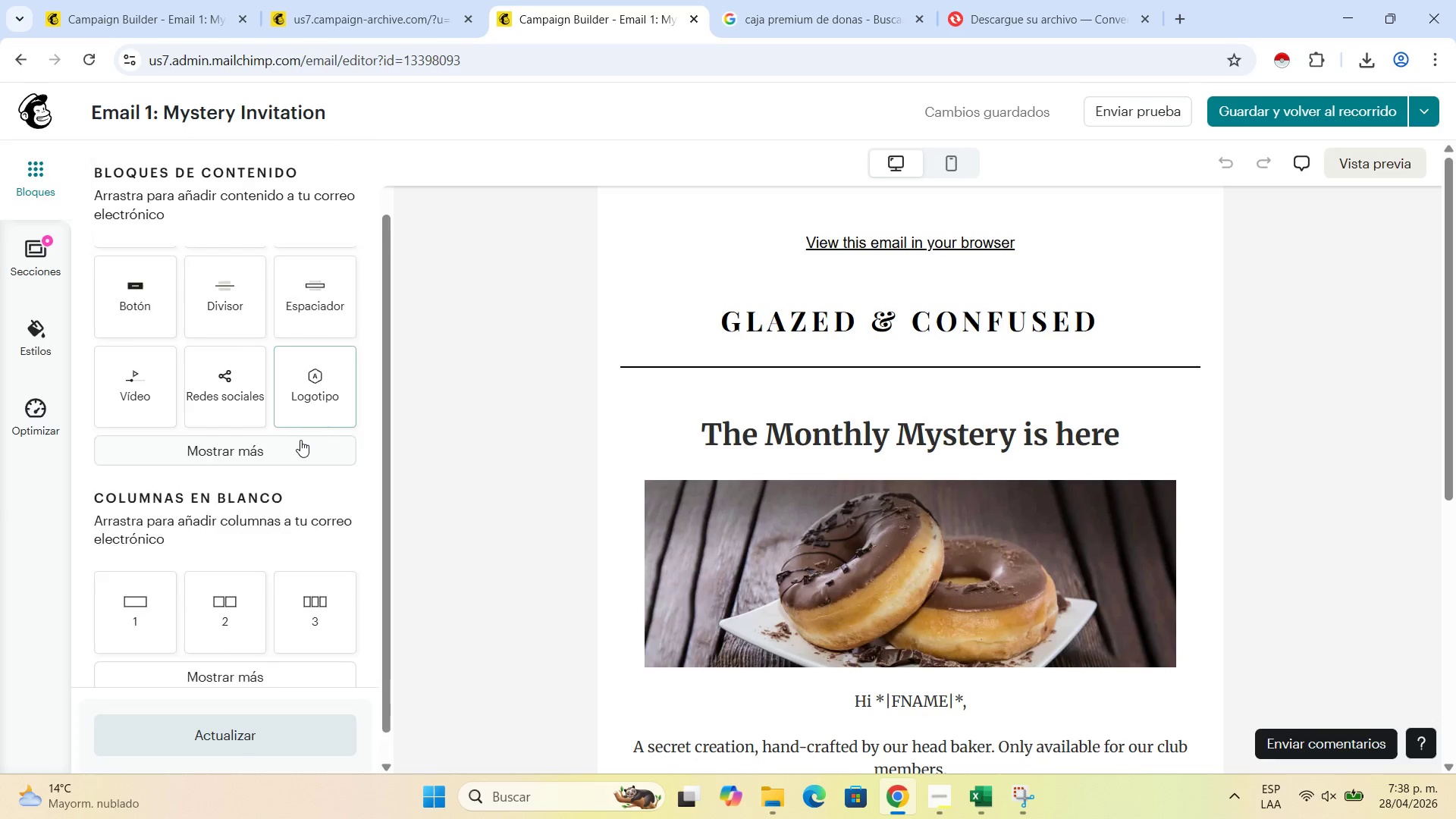 
scroll: coordinate [300, 440], scroll_direction: up, amount: 5.0
 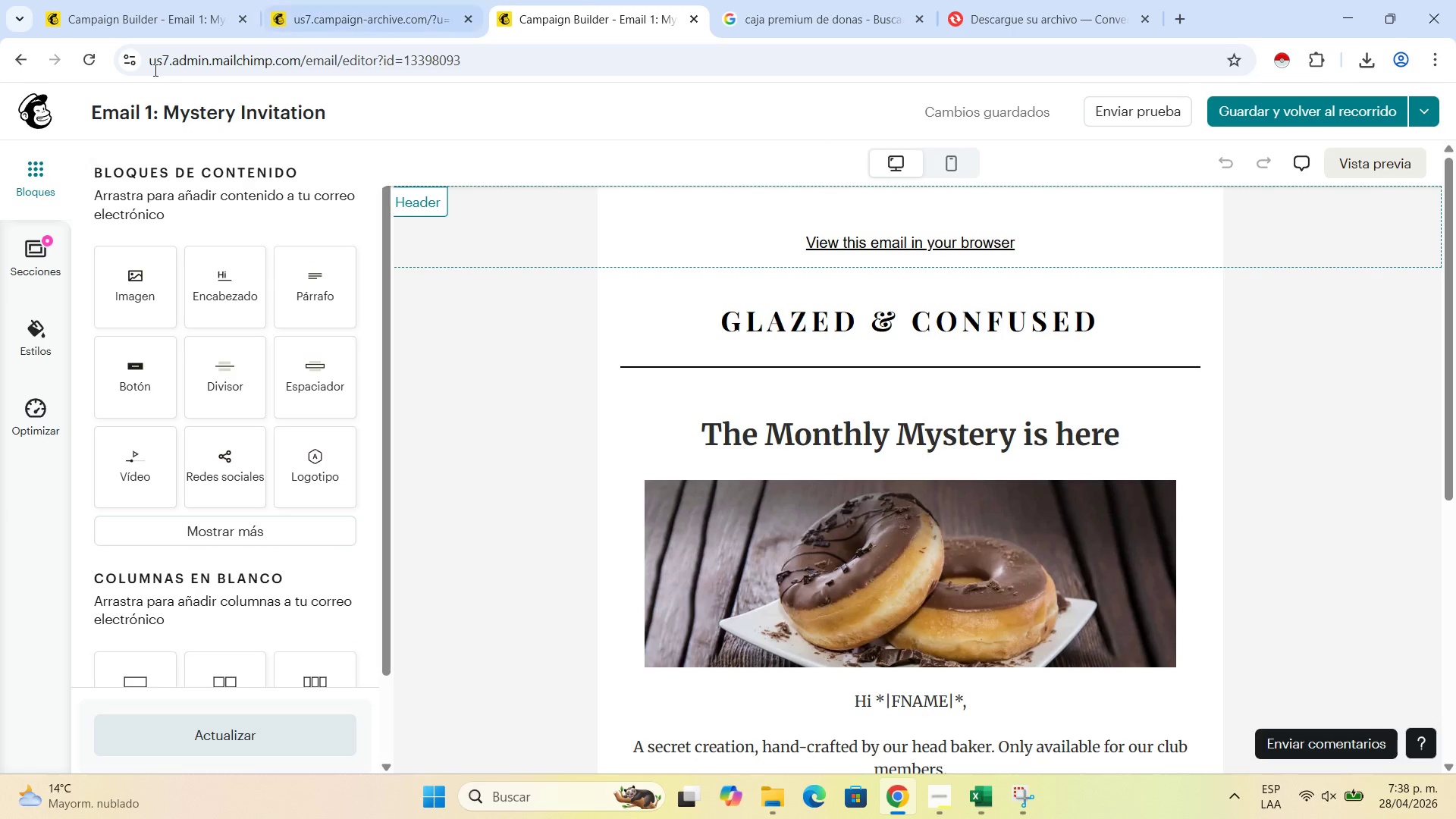 
left_click_drag(start_coordinate=[29, 103], to_coordinate=[33, 102])
 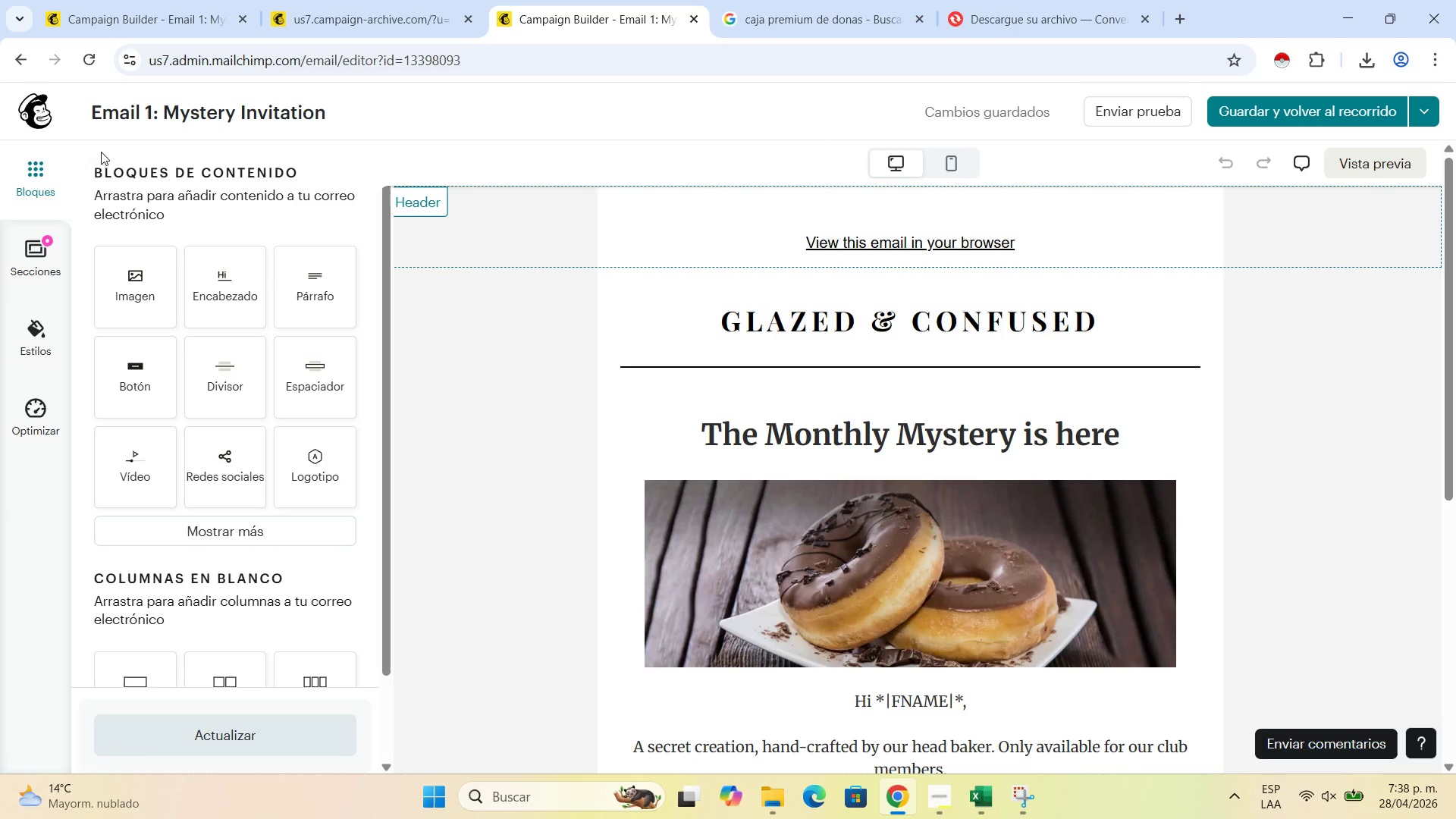 
wait(45.67)
 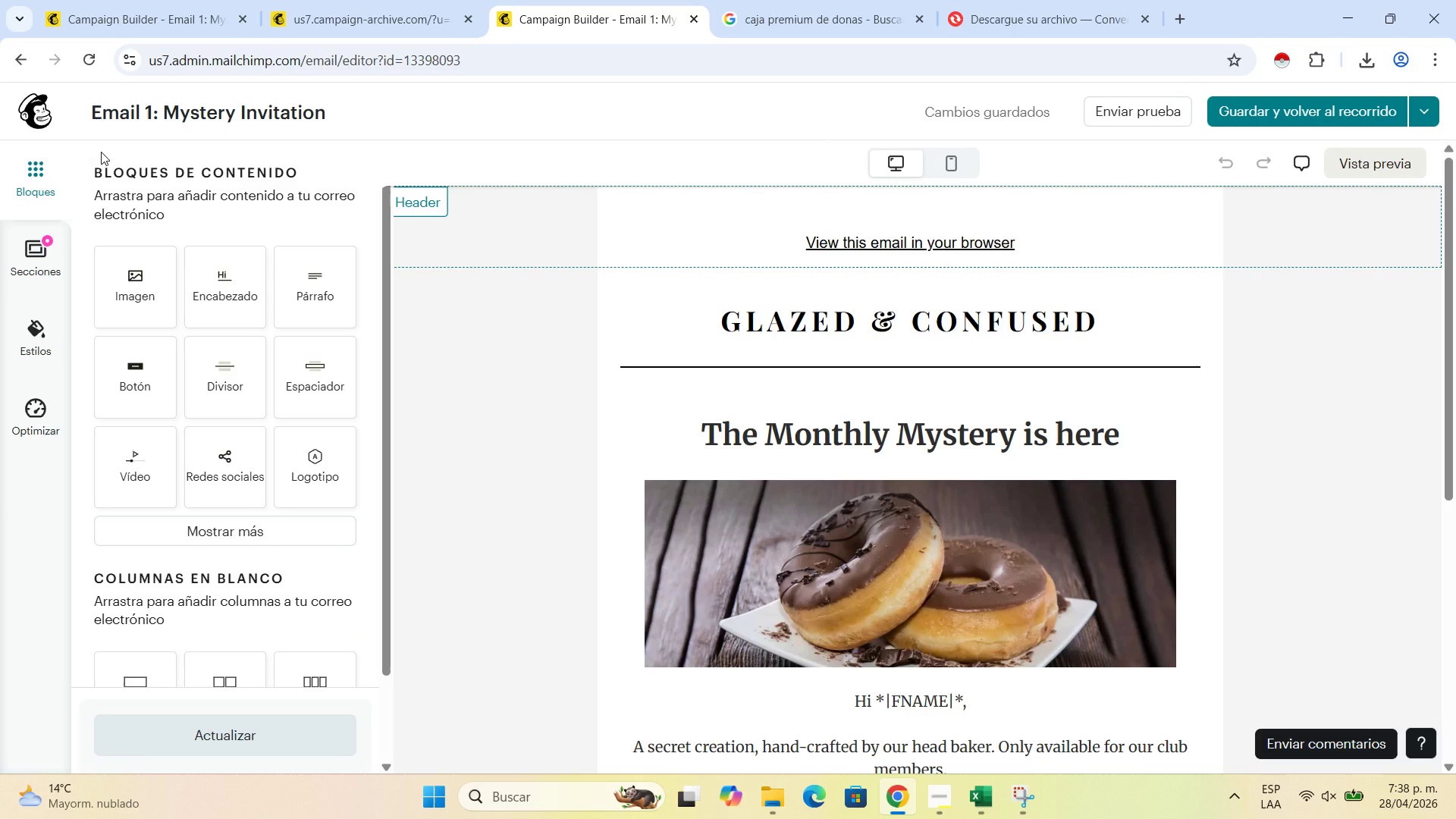 
left_click([178, 0])
 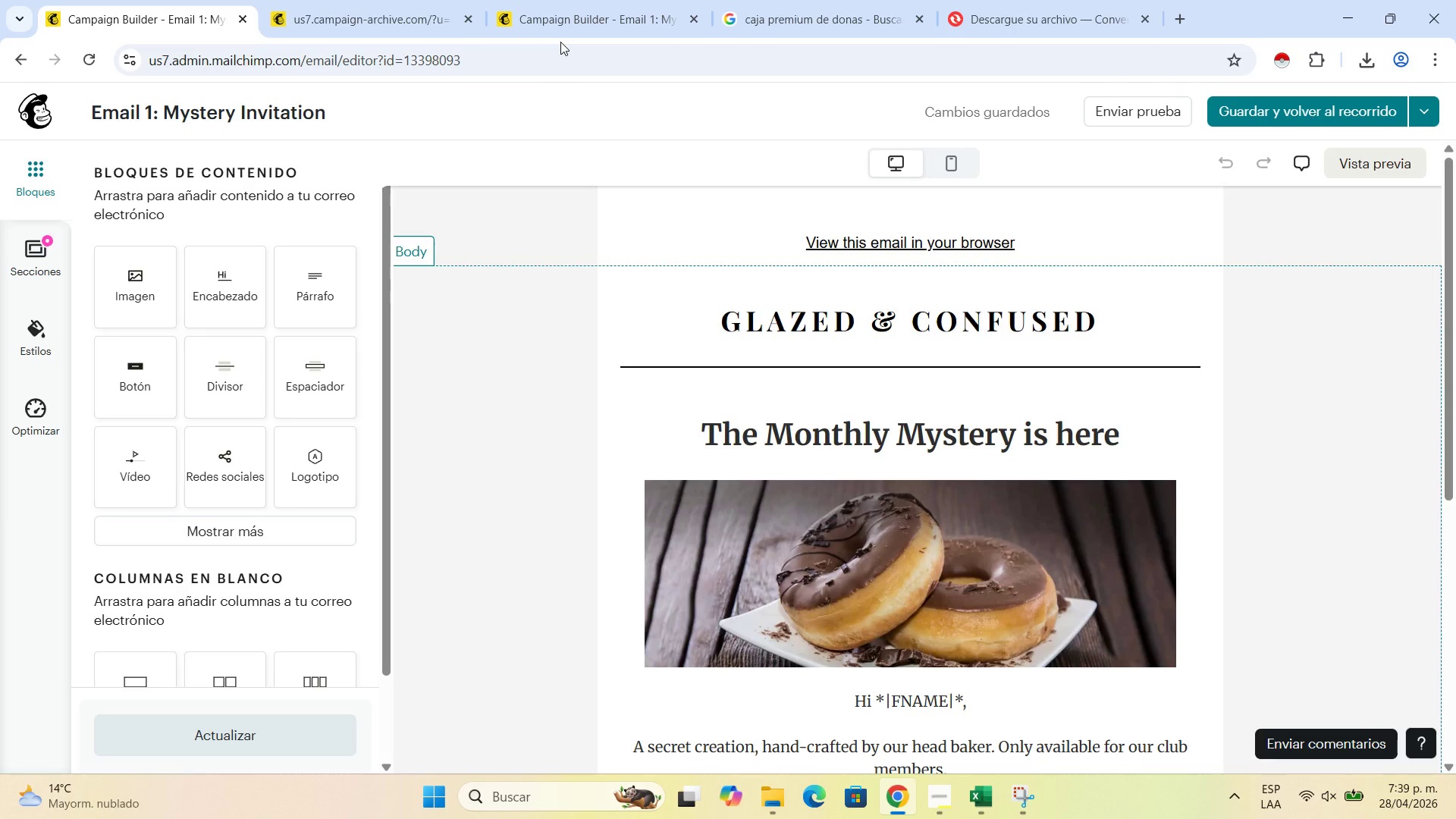 
wait(18.09)
 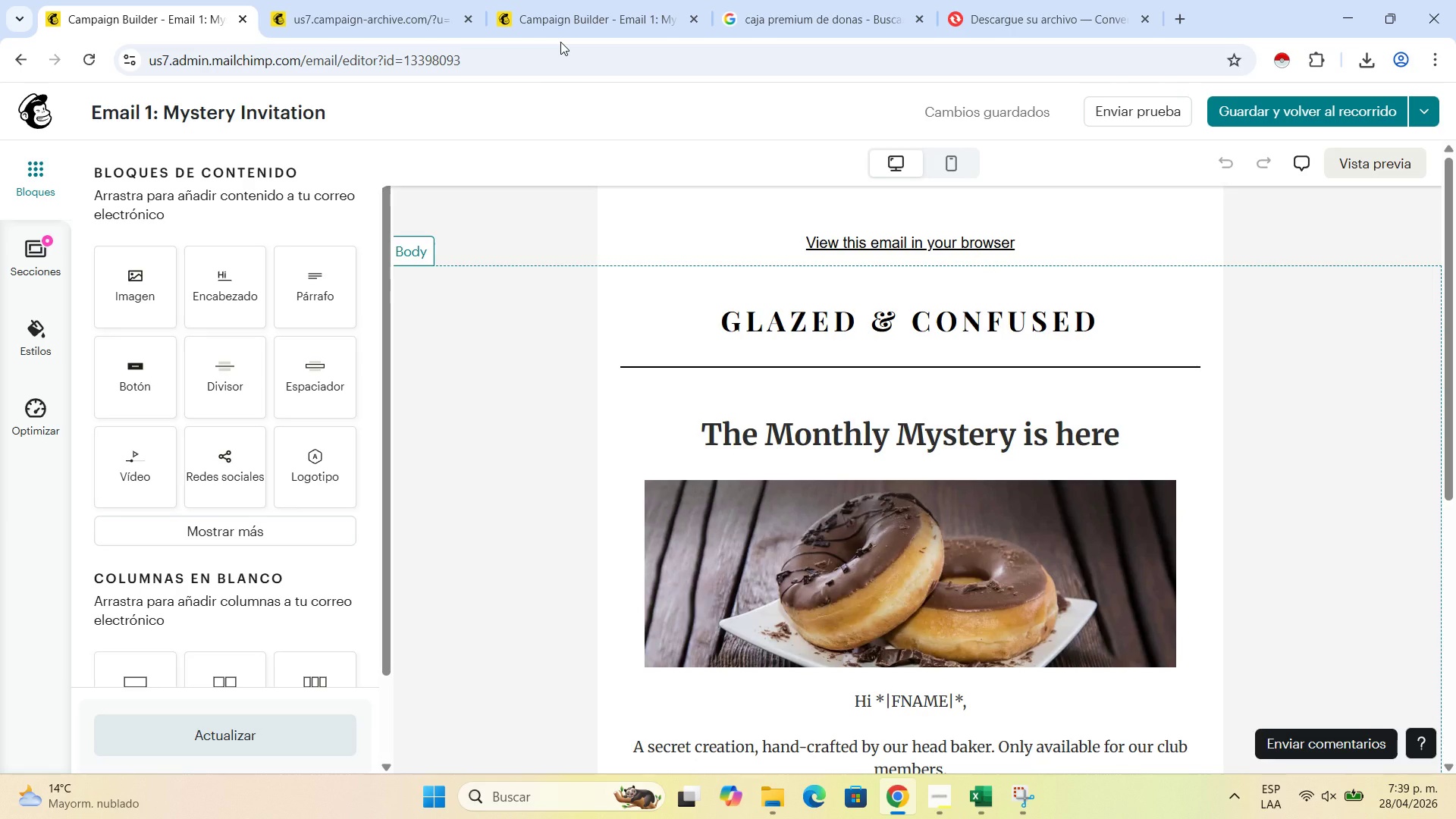 
left_click([42, 115])
 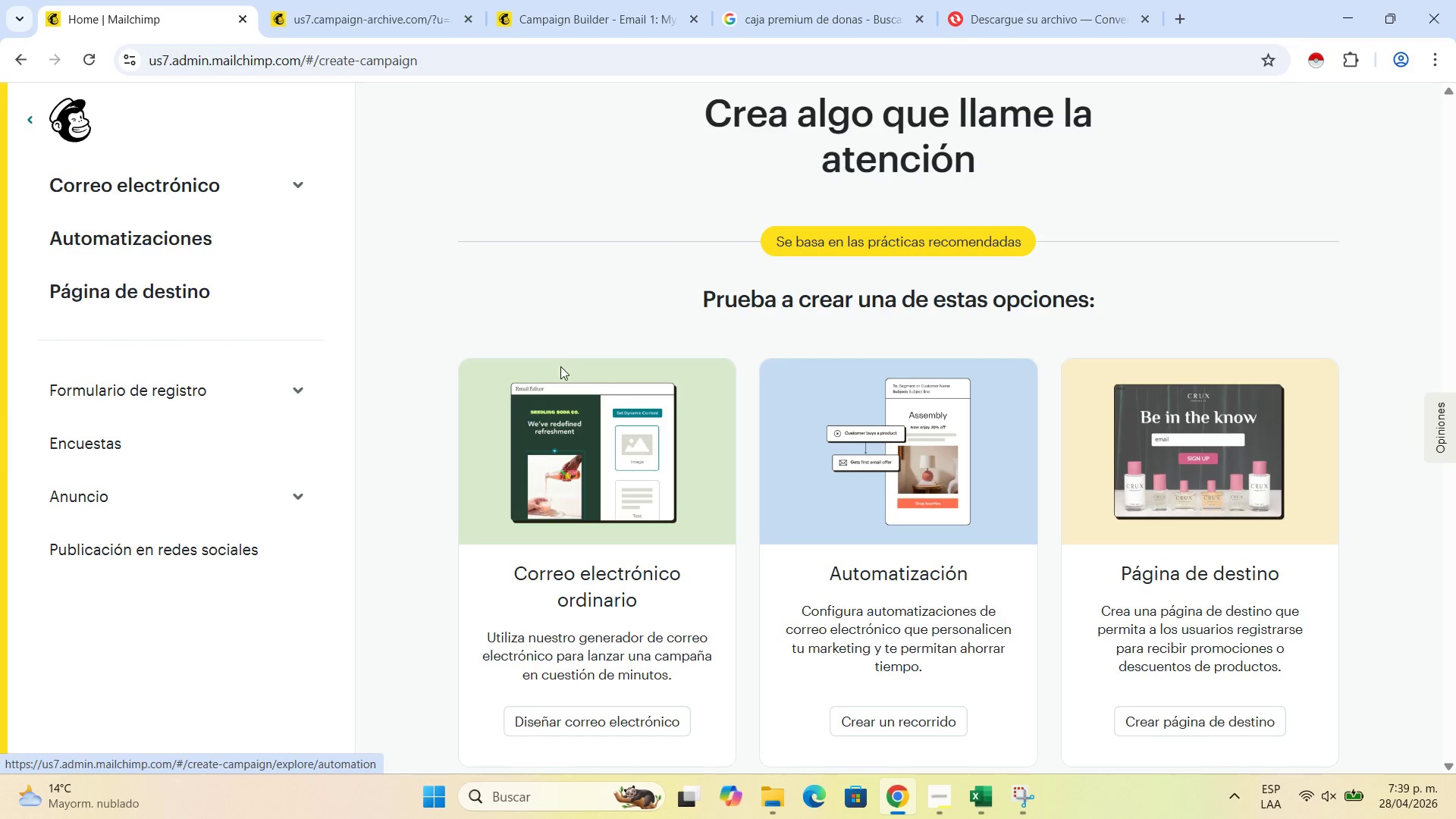 
left_click([617, 717])
 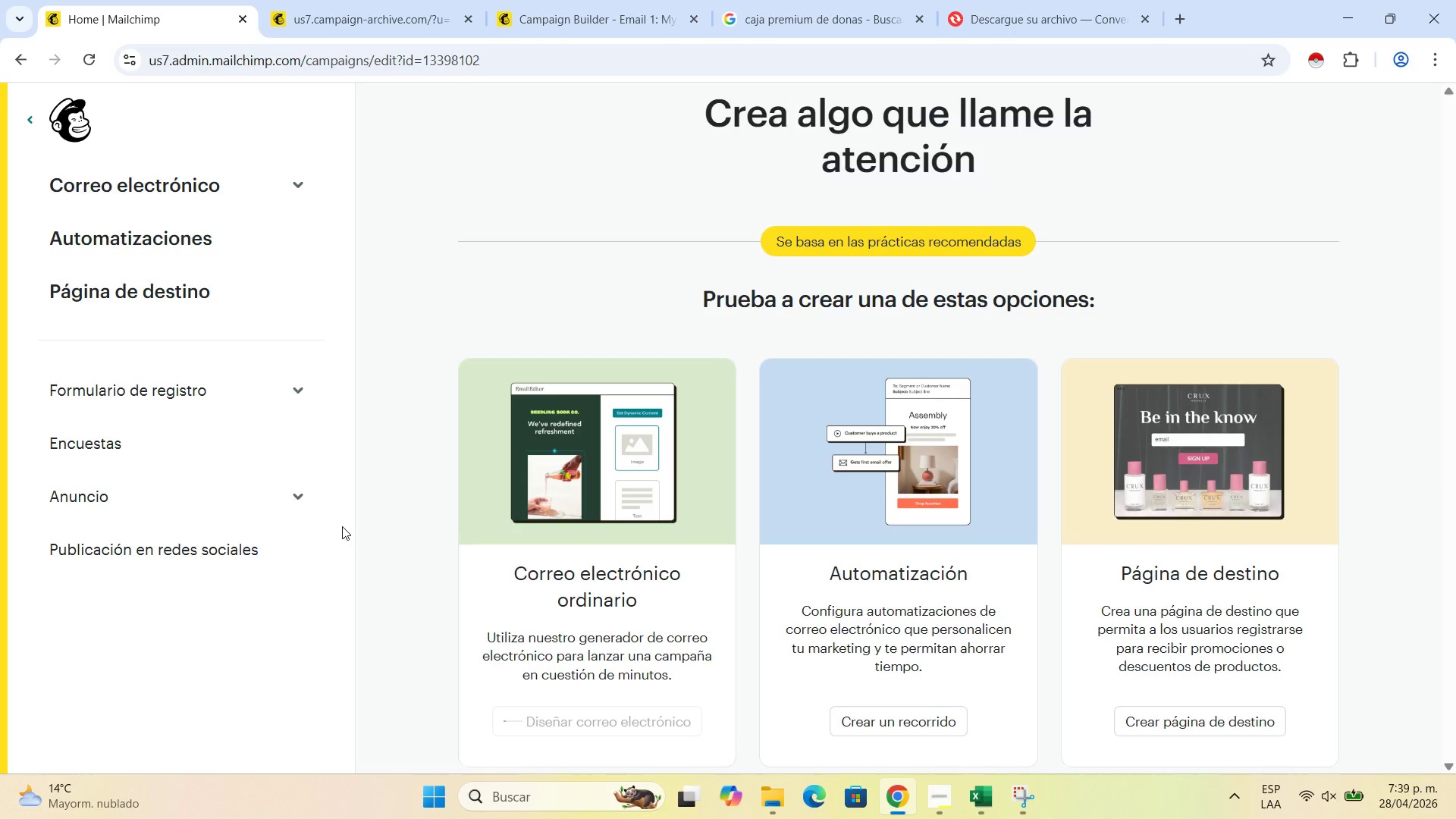 
mouse_move([369, 501])
 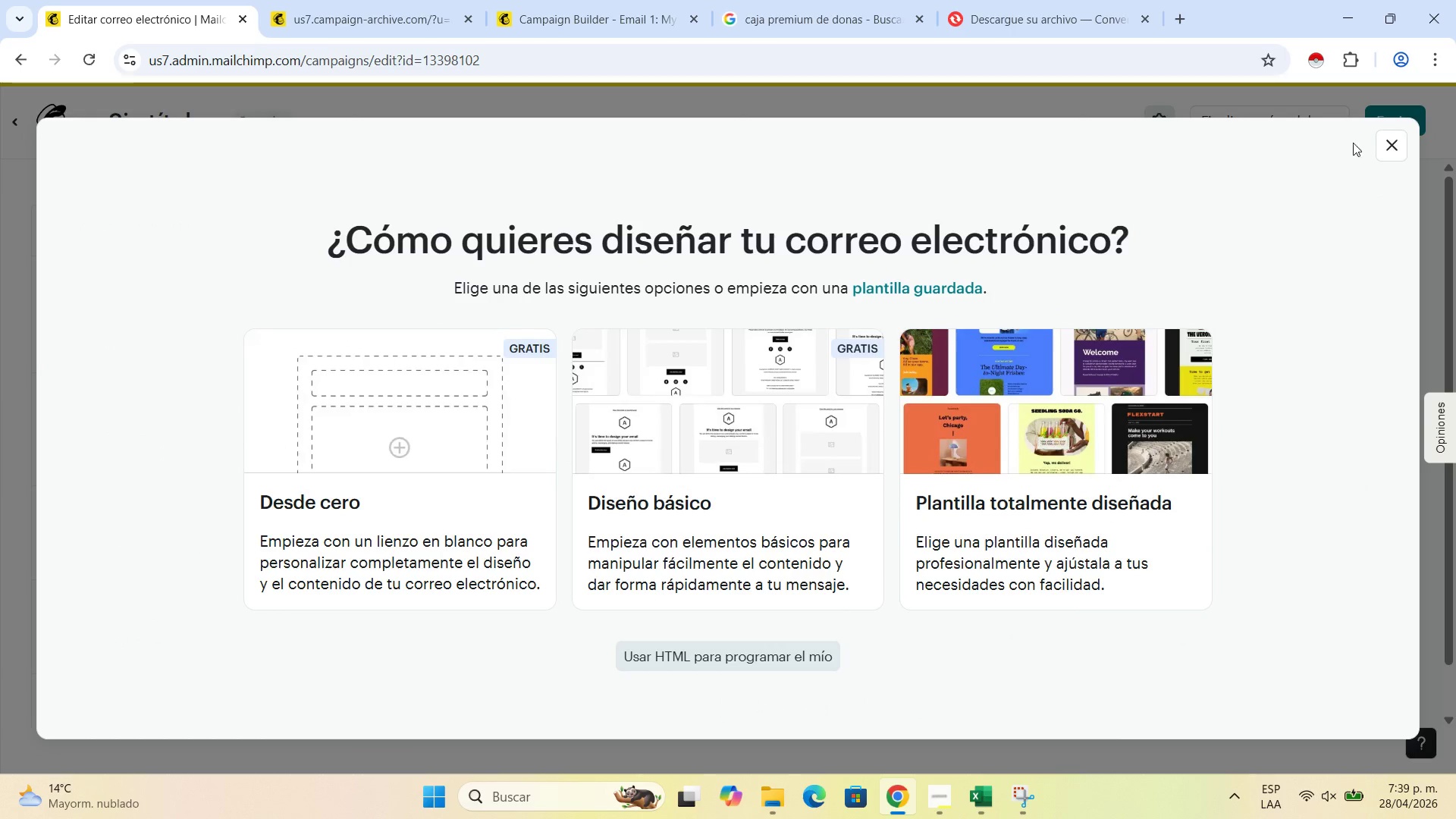 
left_click([1385, 143])
 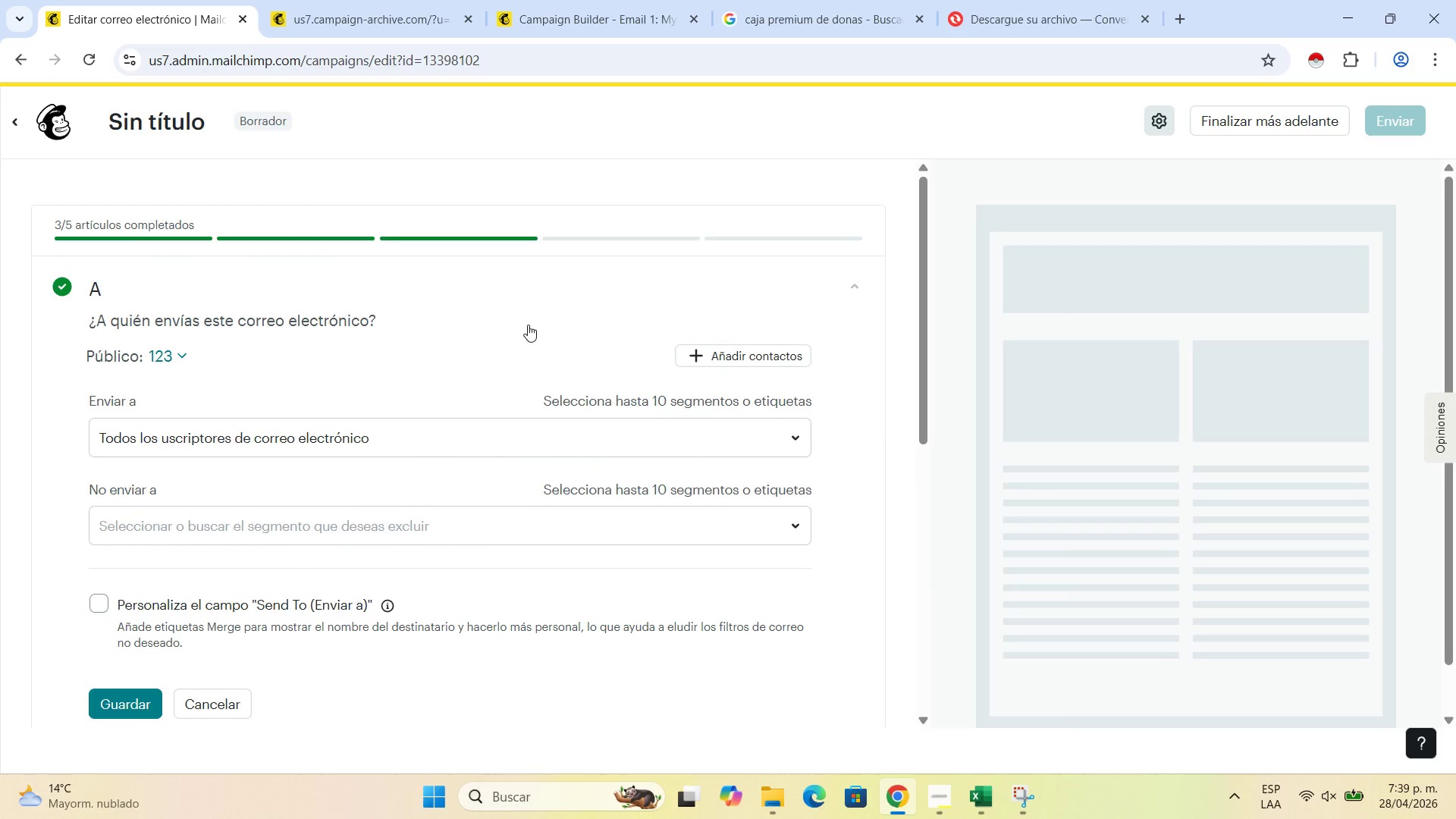 
left_click([489, 428])
 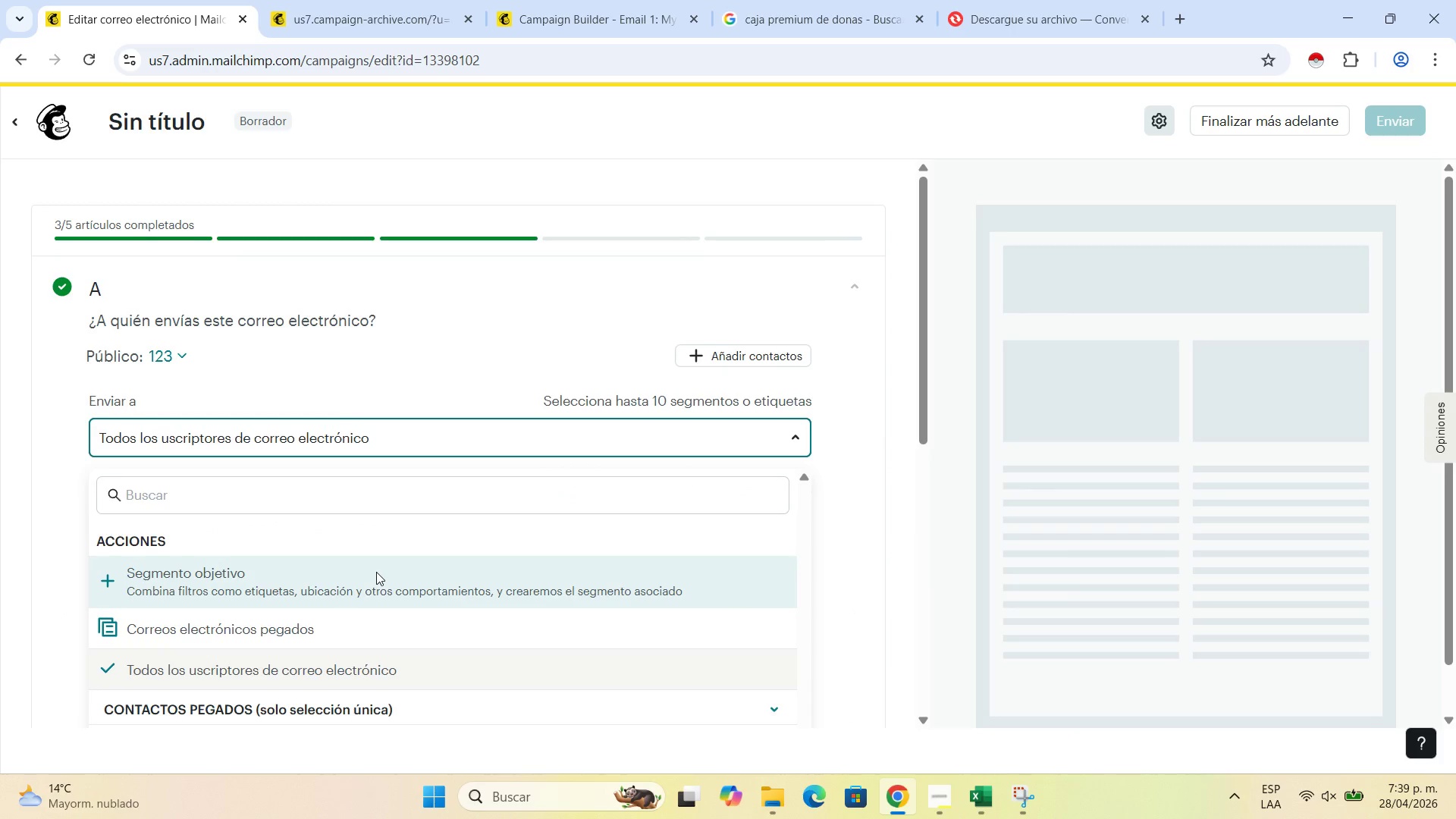 
scroll: coordinate [376, 572], scroll_direction: down, amount: 1.0
 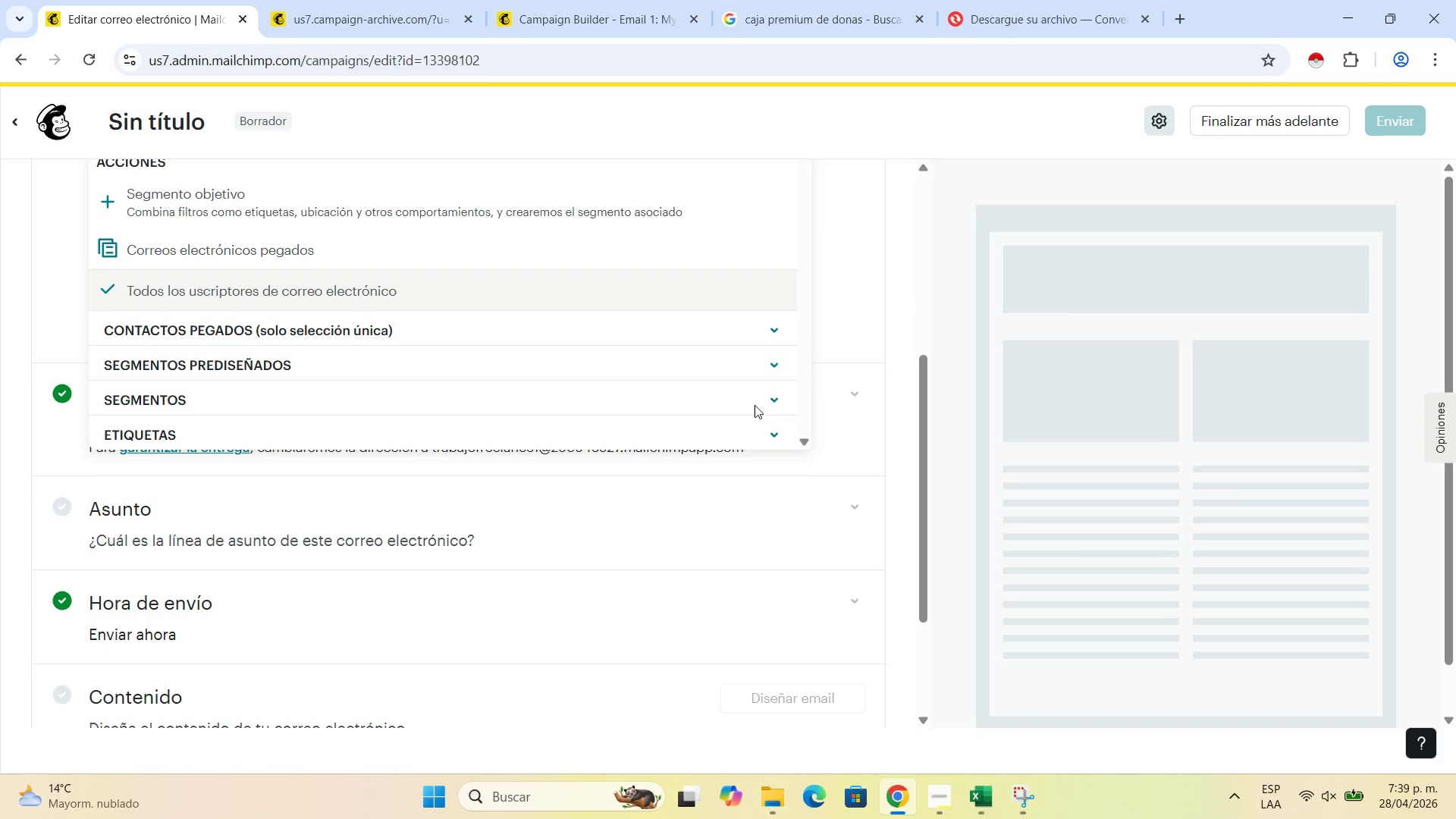 
left_click([771, 398])
 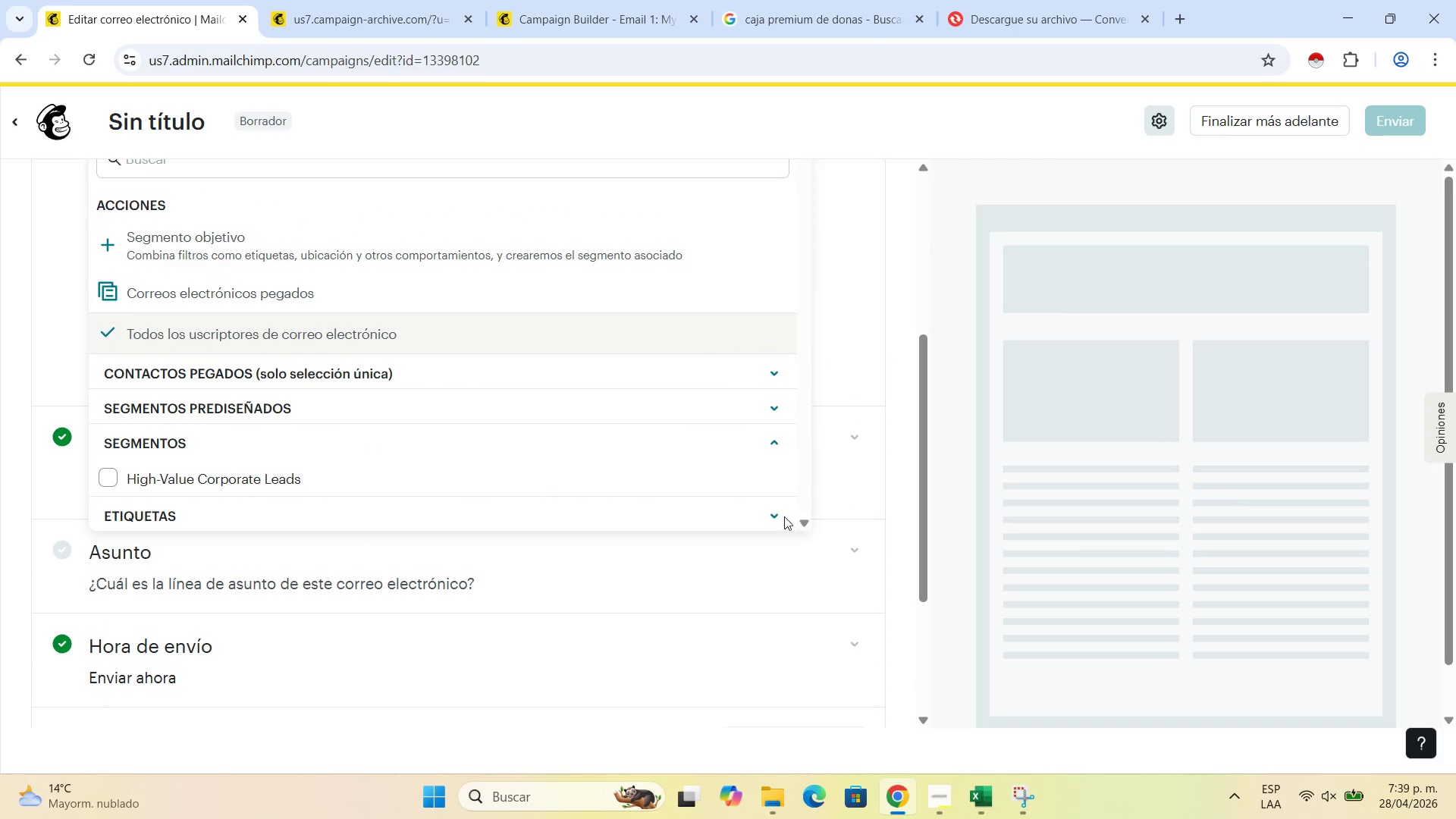 
left_click([768, 512])
 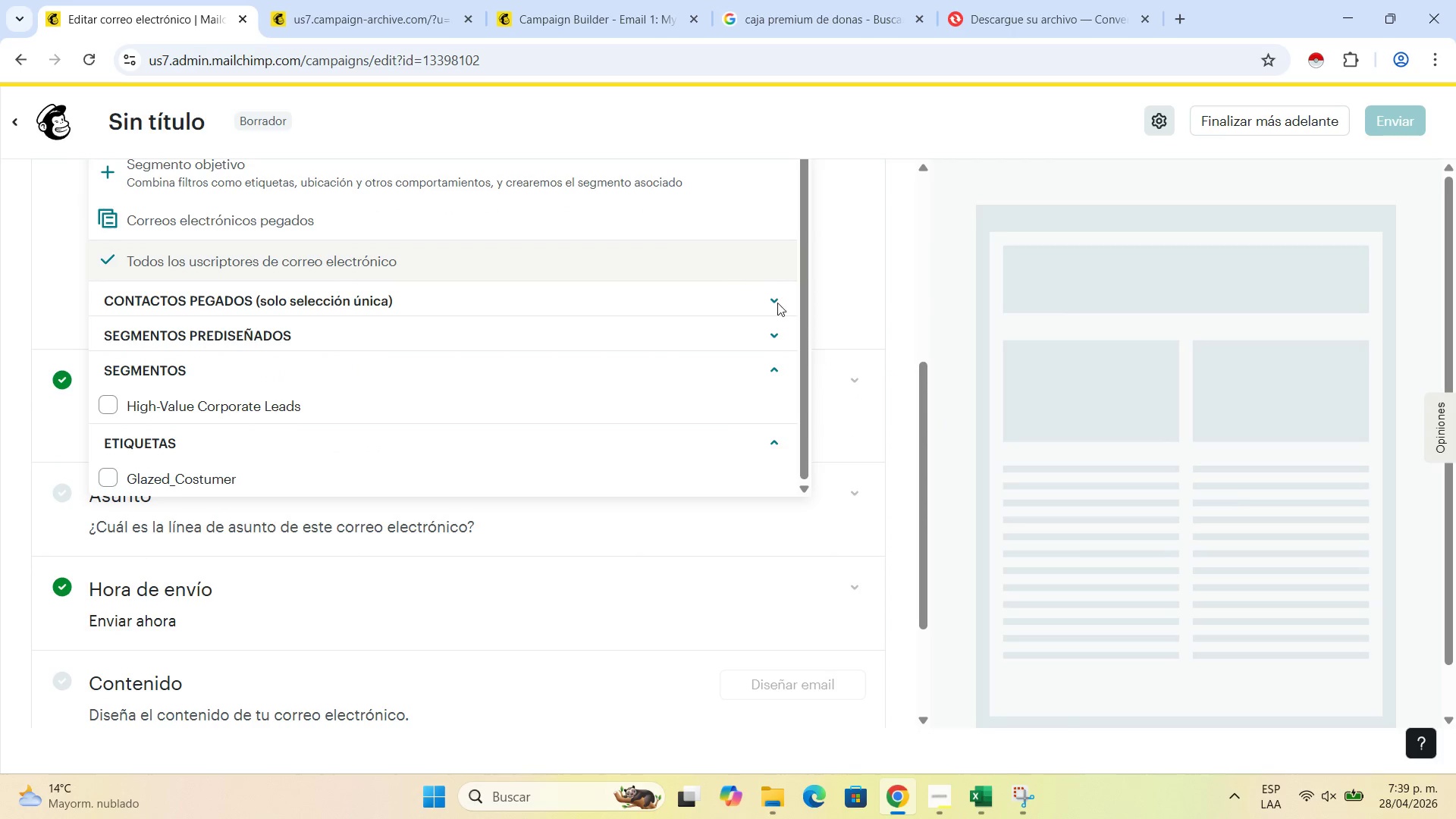 
left_click([776, 305])
 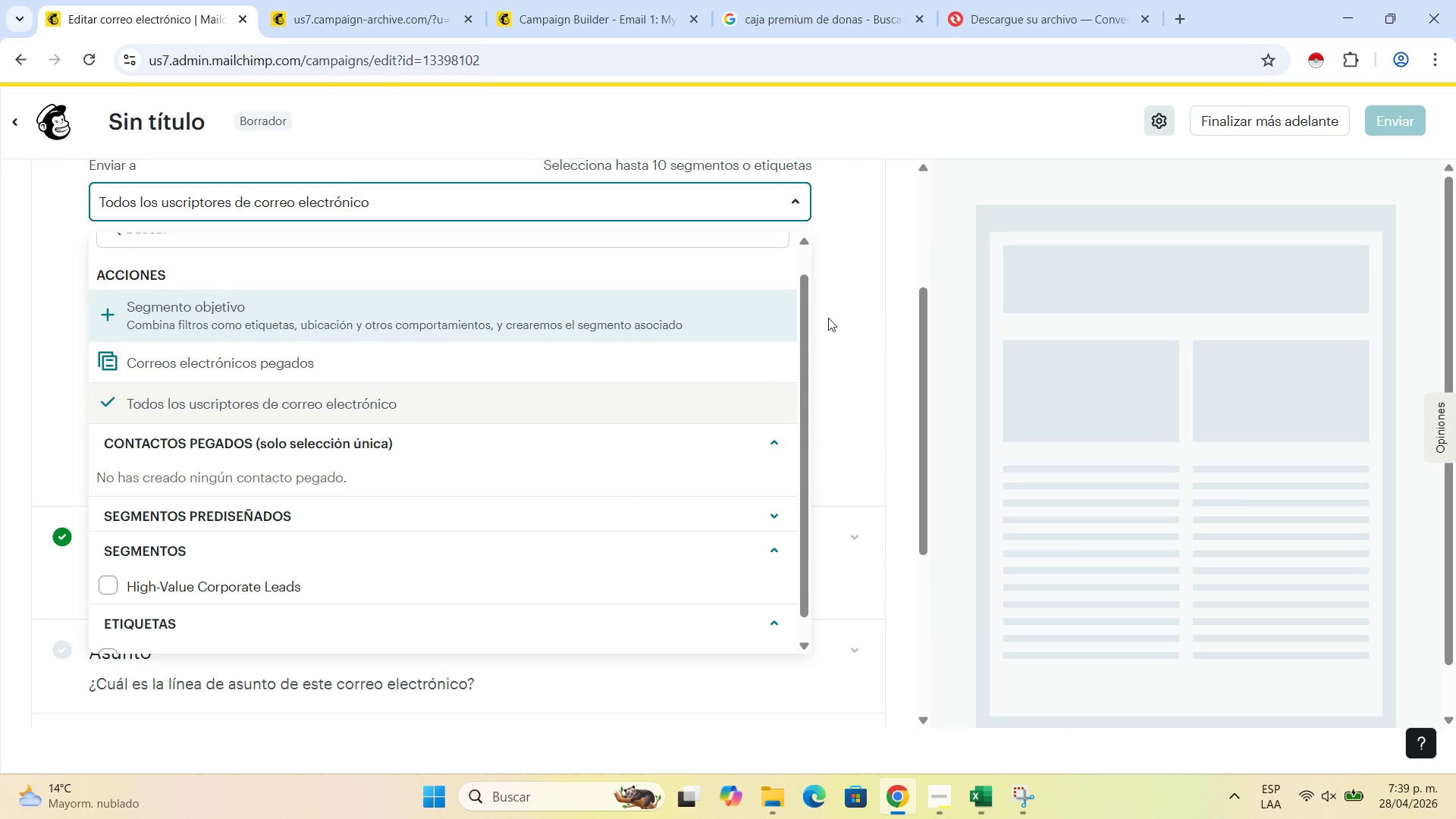 
left_click([874, 299])
 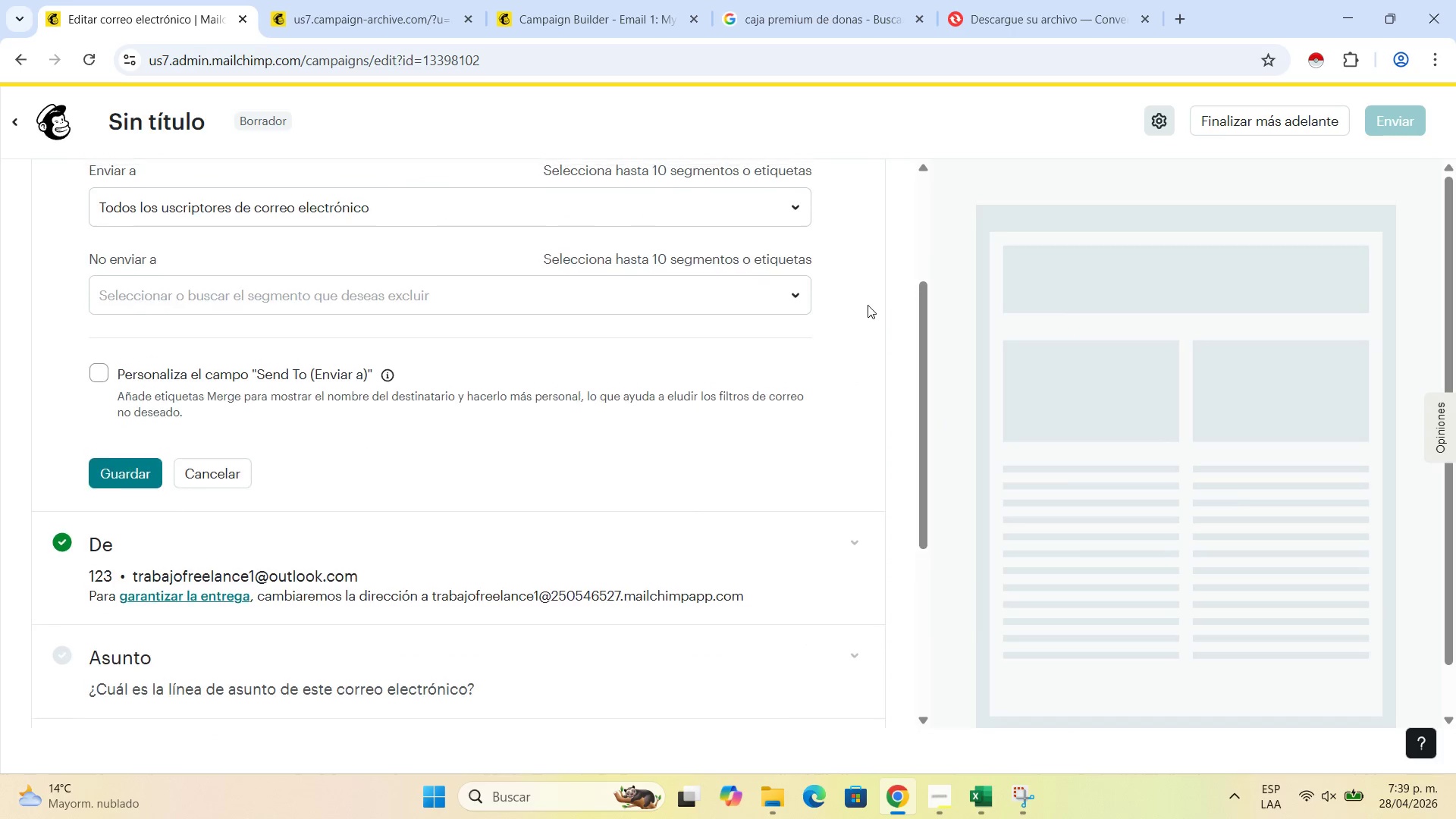 
scroll: coordinate [868, 305], scroll_direction: up, amount: 1.0
 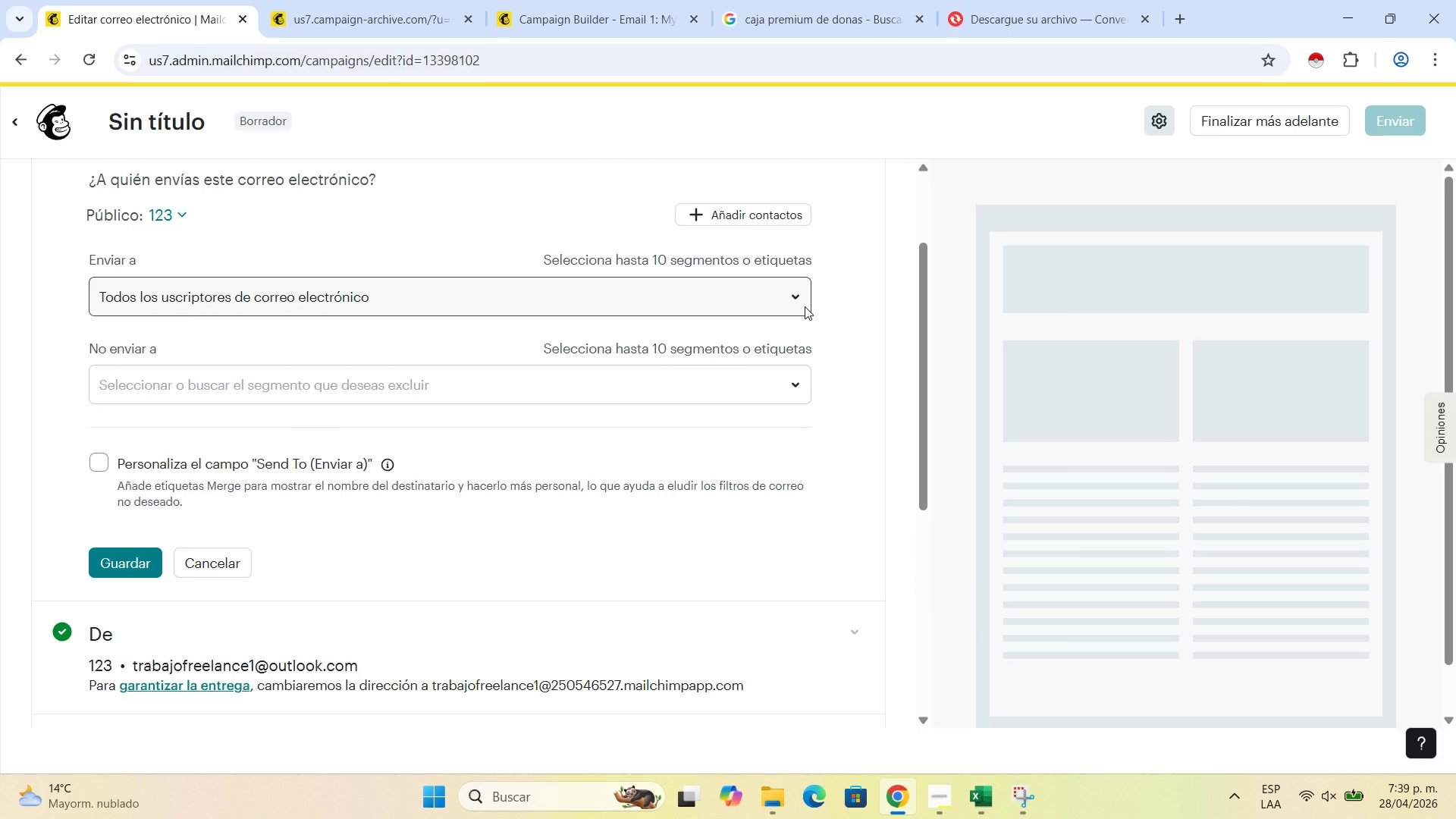 
left_click([805, 306])
 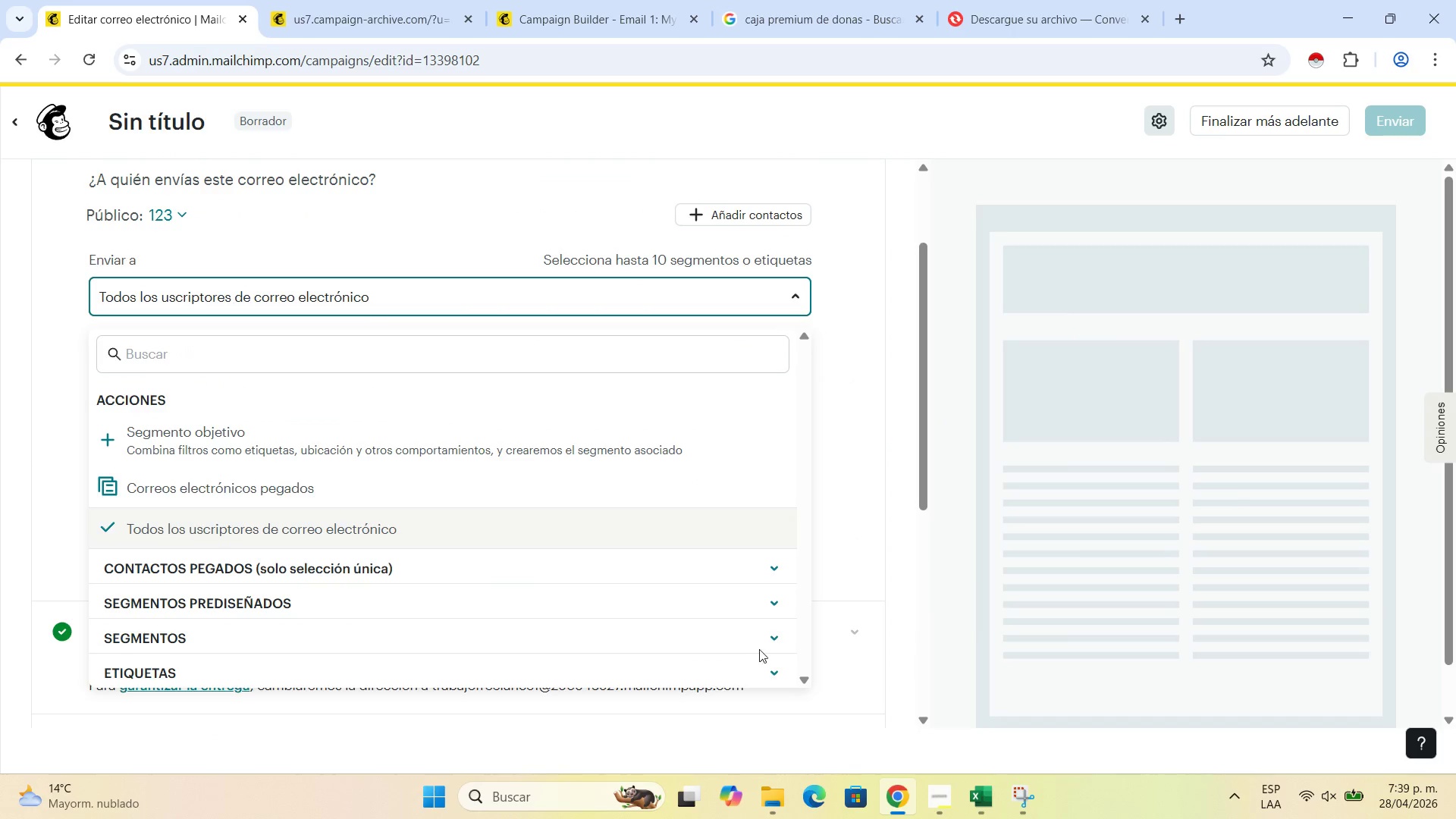 
left_click([770, 635])
 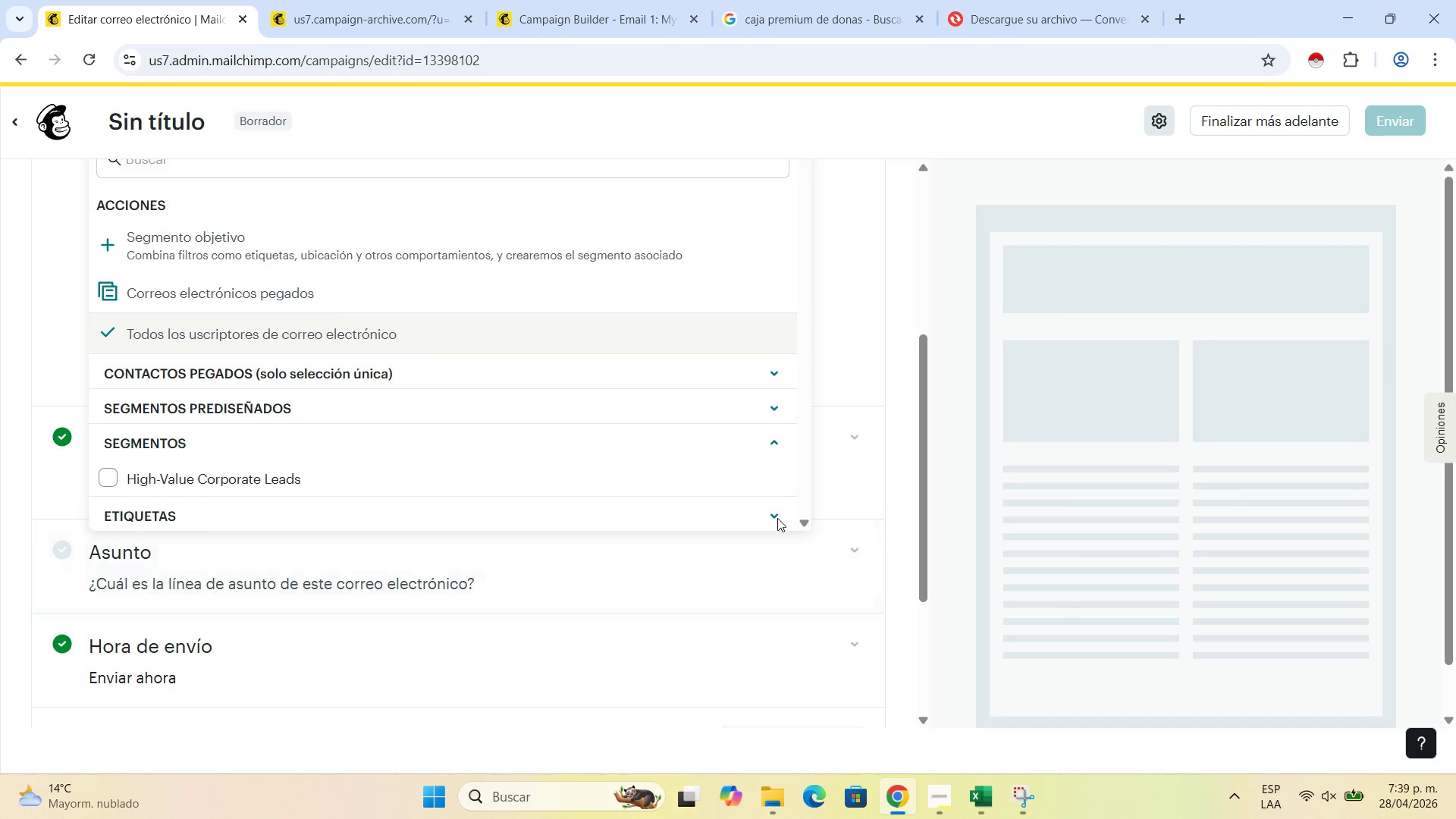 
left_click([764, 513])
 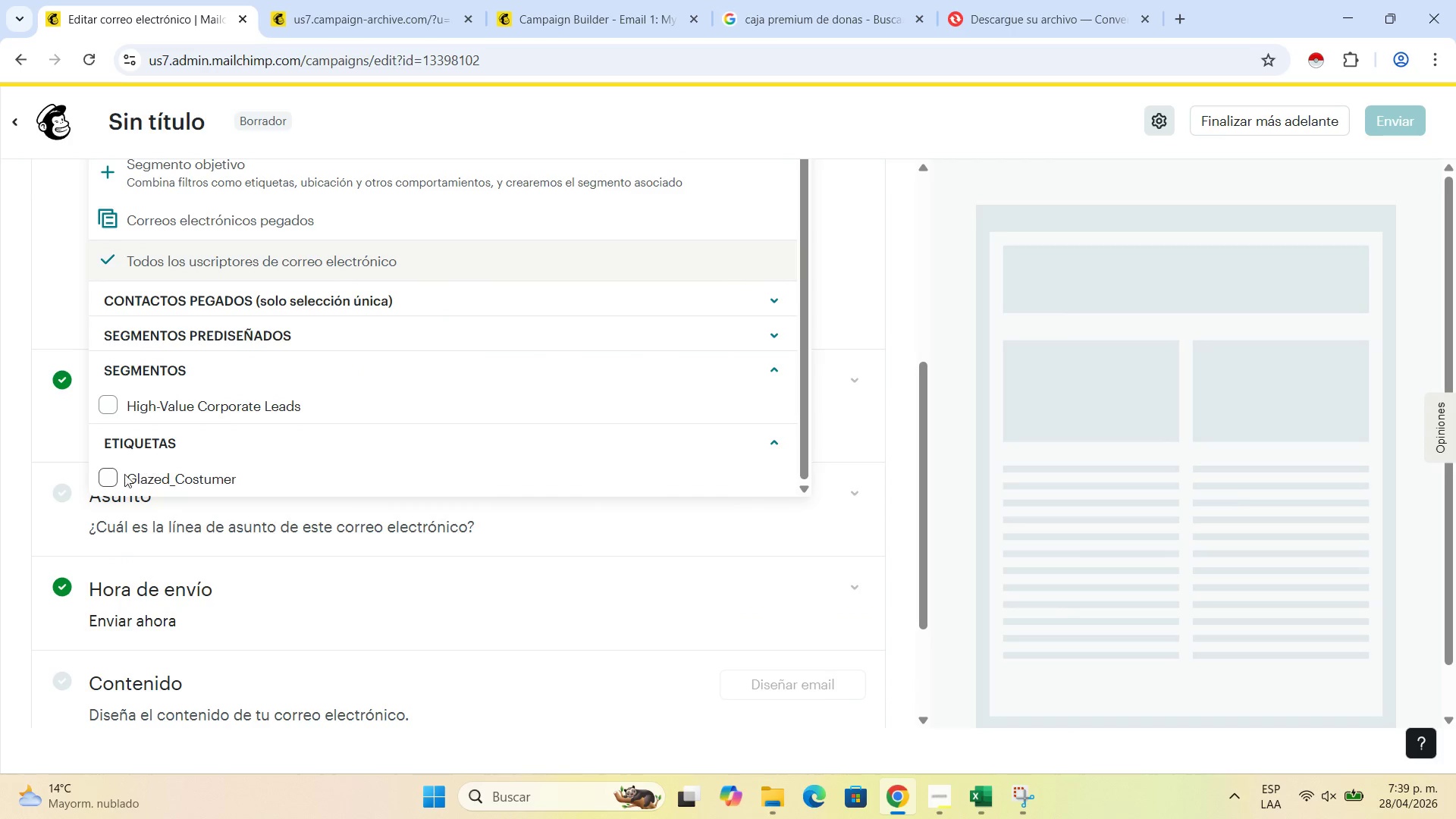 
left_click([101, 472])
 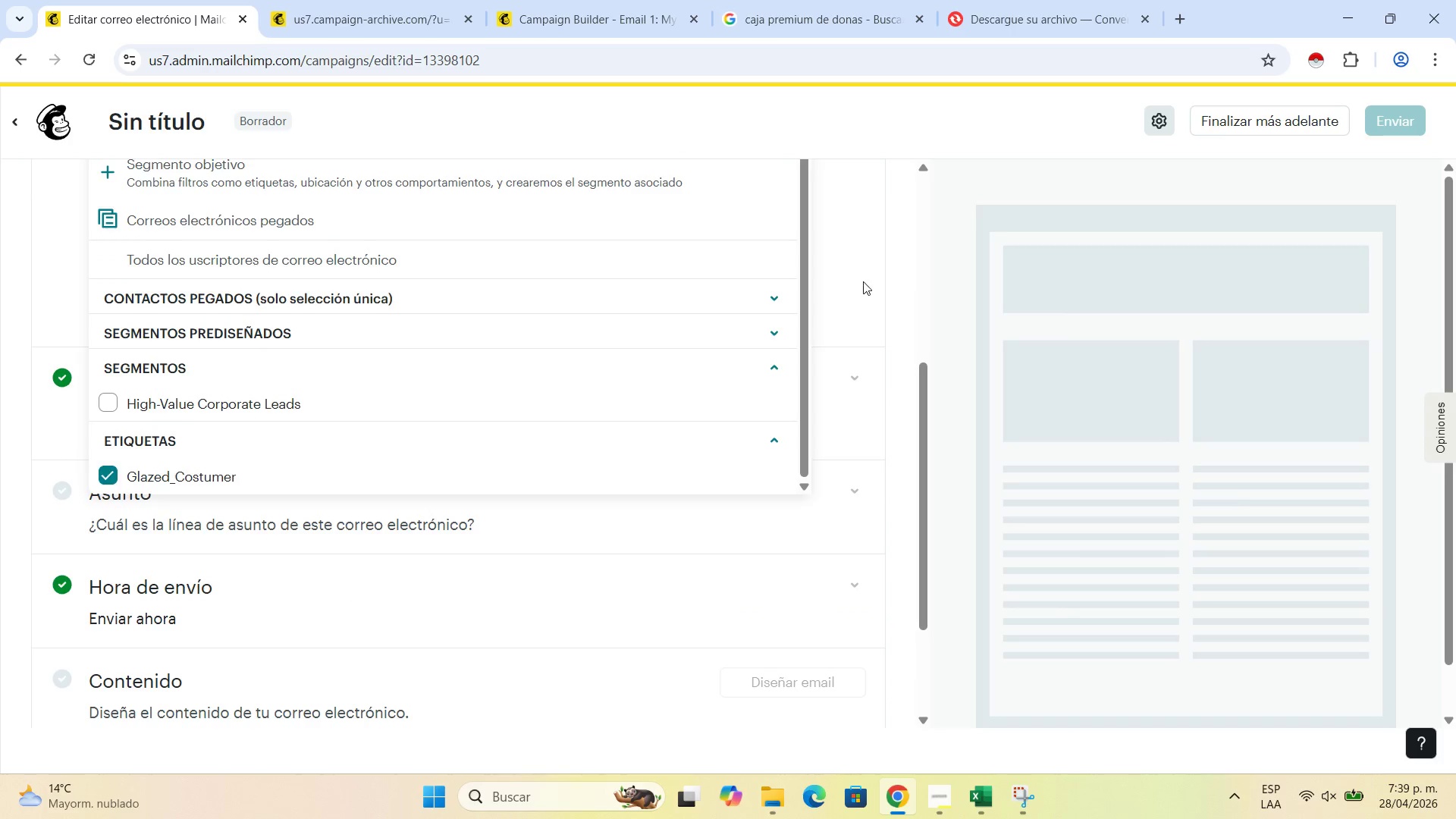 
left_click([863, 281])
 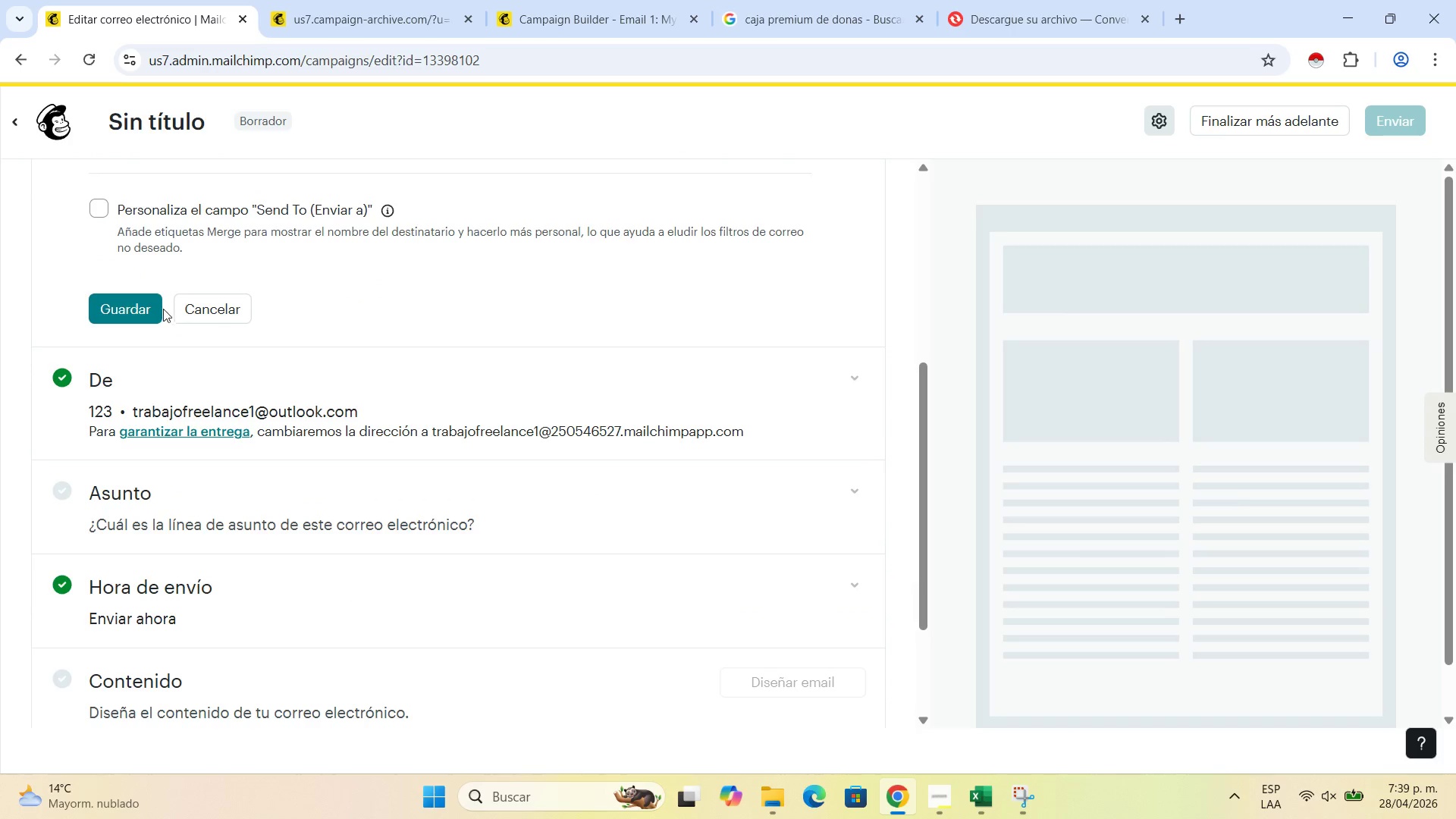 
scroll: coordinate [303, 354], scroll_direction: up, amount: 2.0
 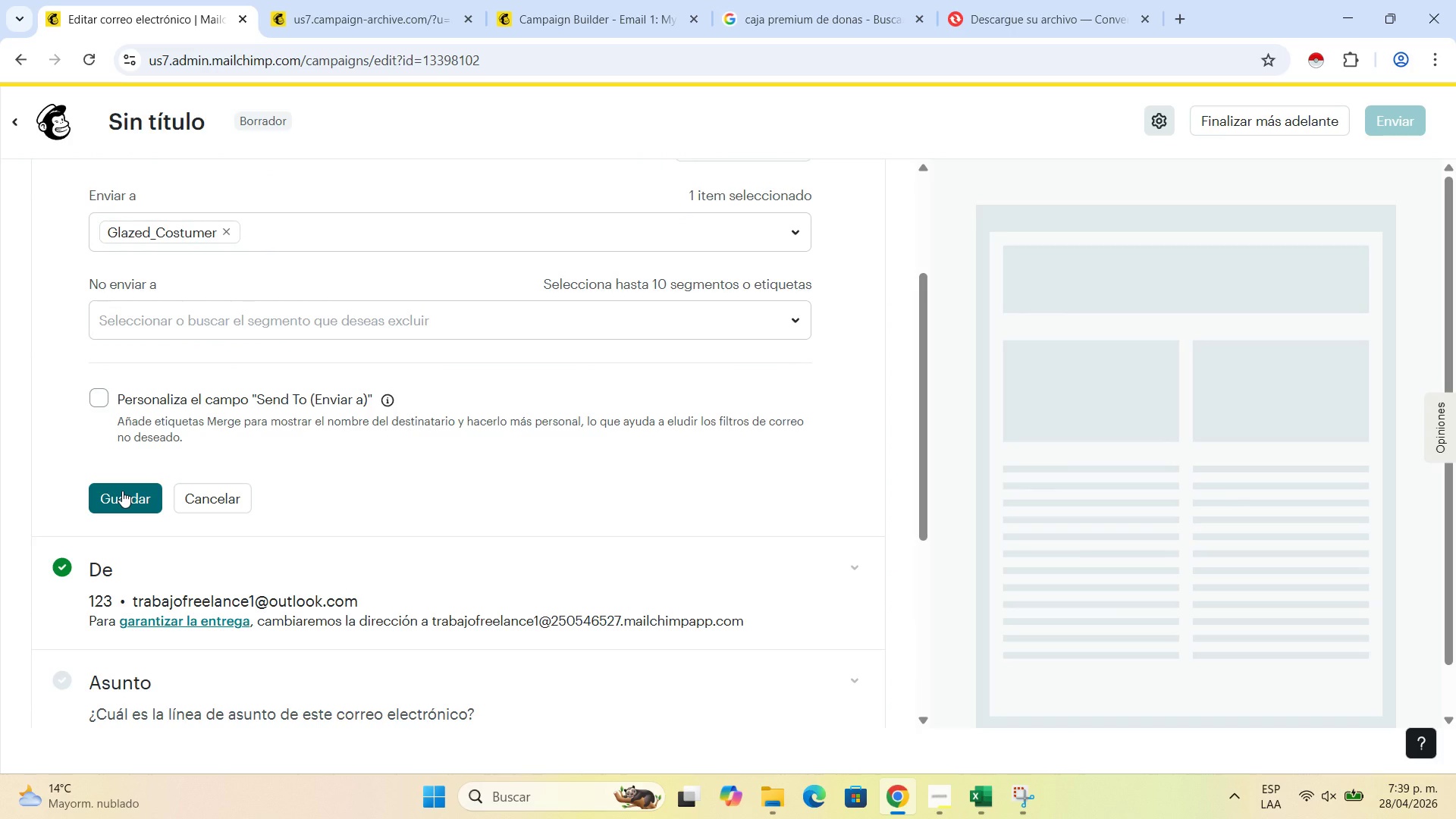 
left_click([122, 491])
 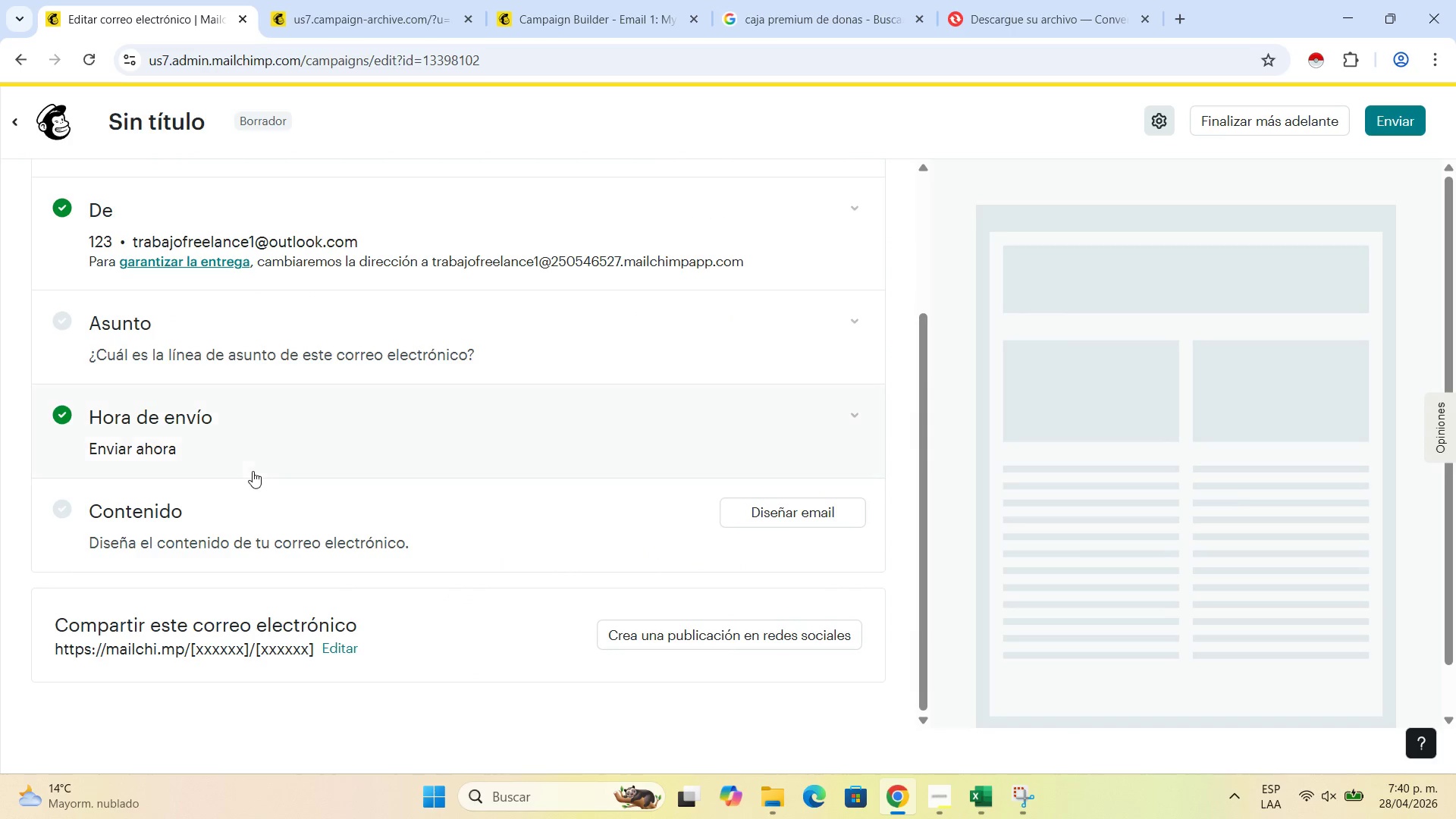 
wait(7.8)
 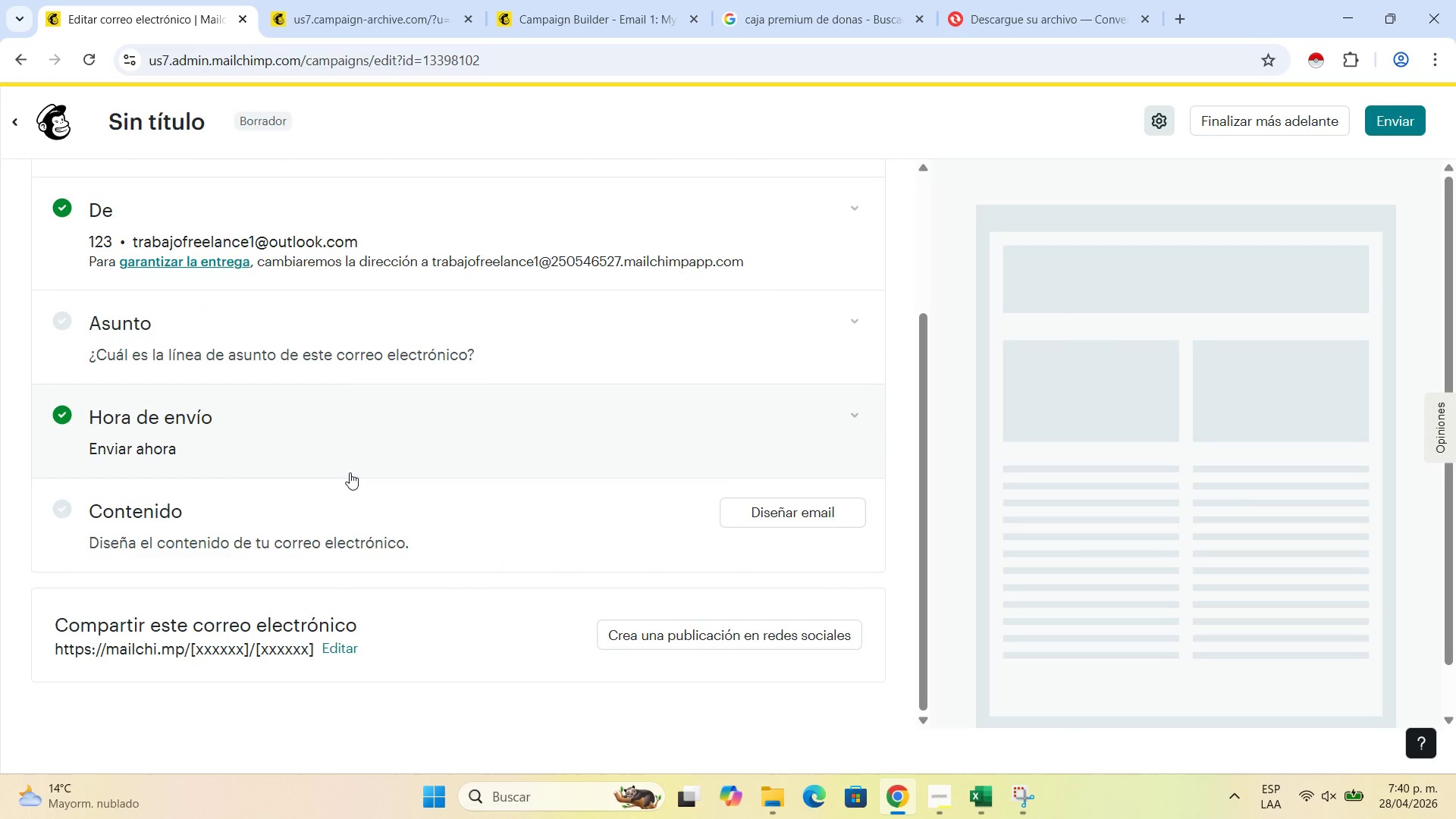 
scroll: coordinate [389, 412], scroll_direction: up, amount: 1.0
 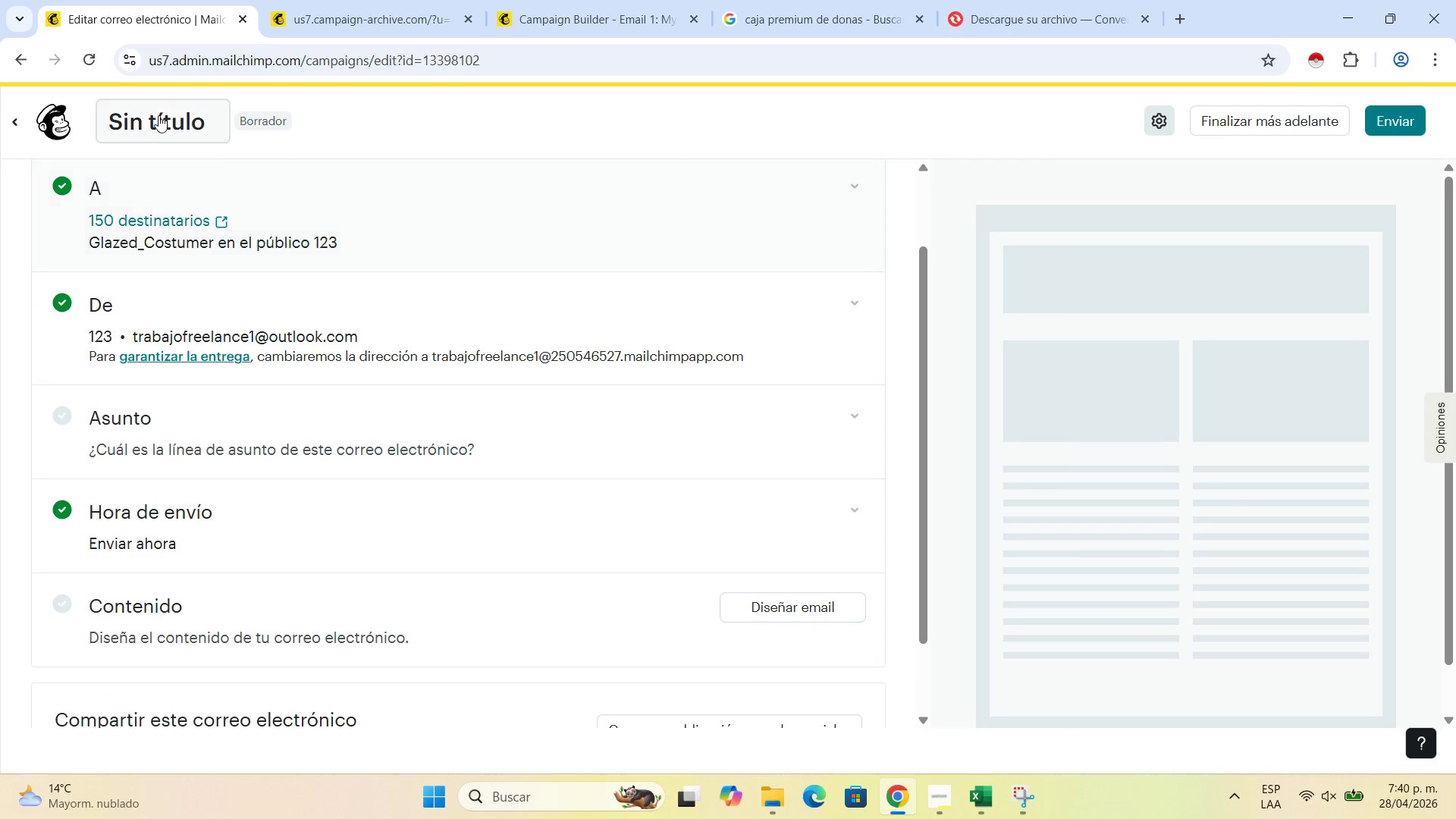 
left_click([159, 113])
 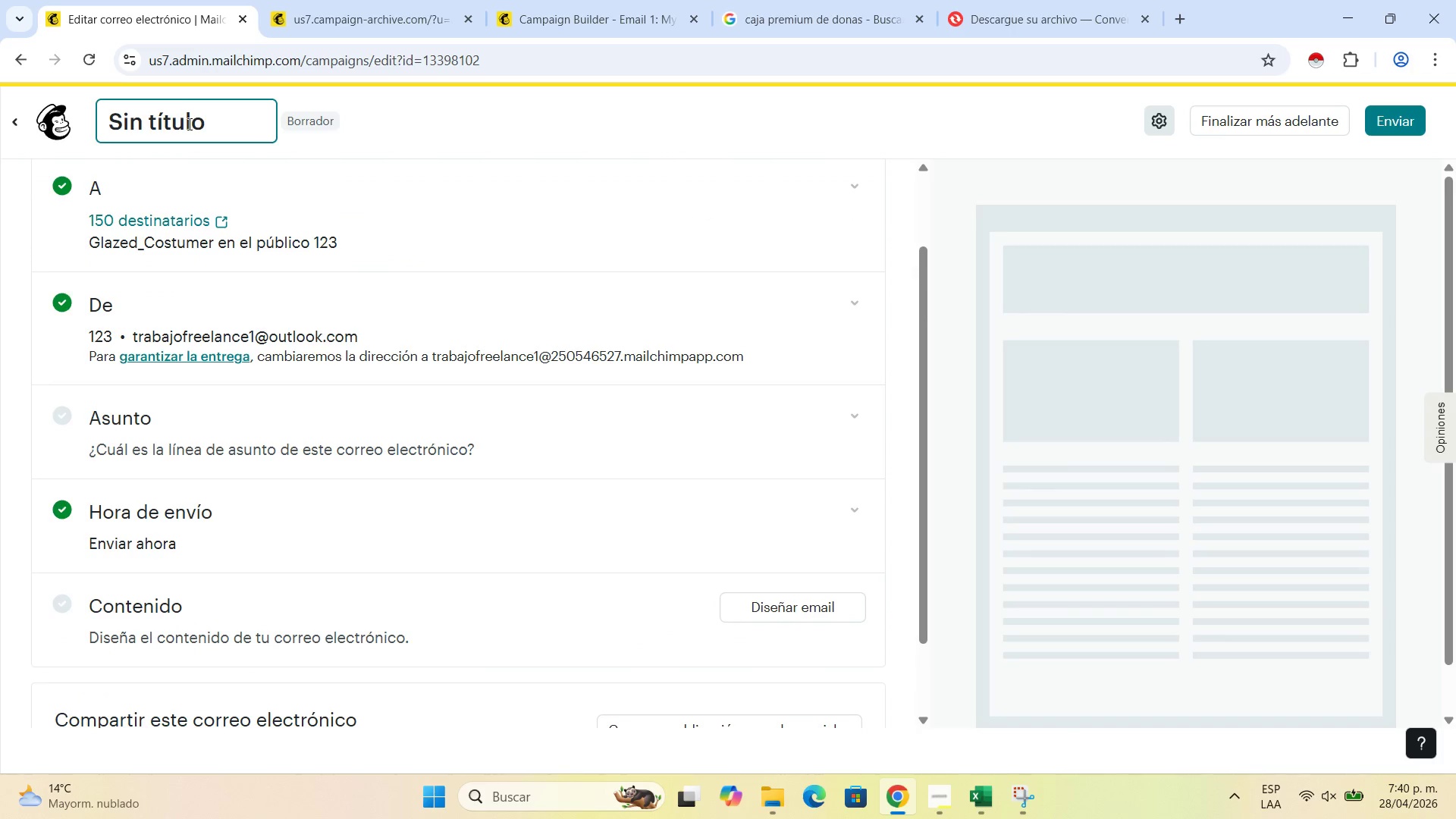 
left_click_drag(start_coordinate=[240, 124], to_coordinate=[65, 122])
 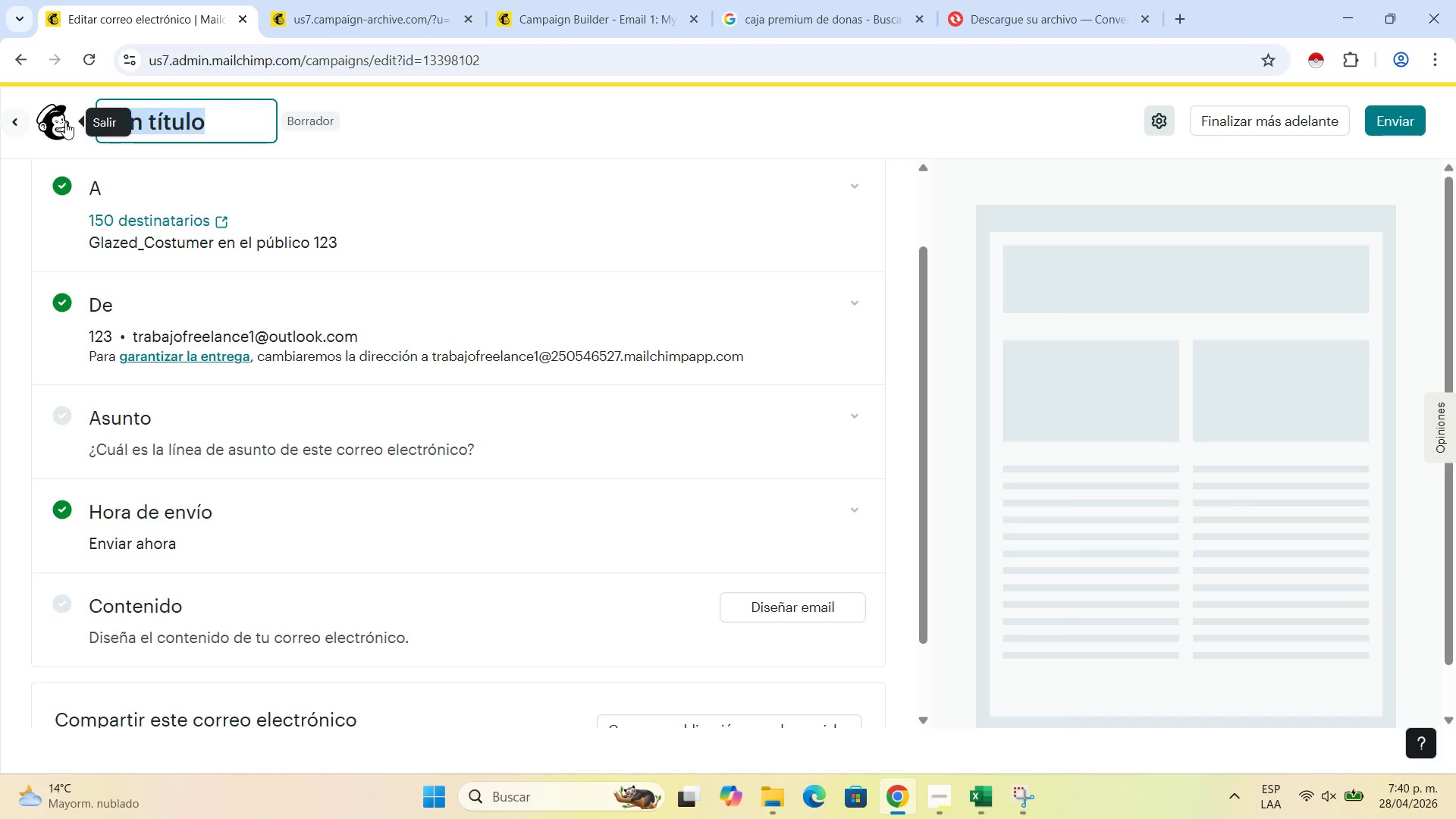 
type(GLAZED)
 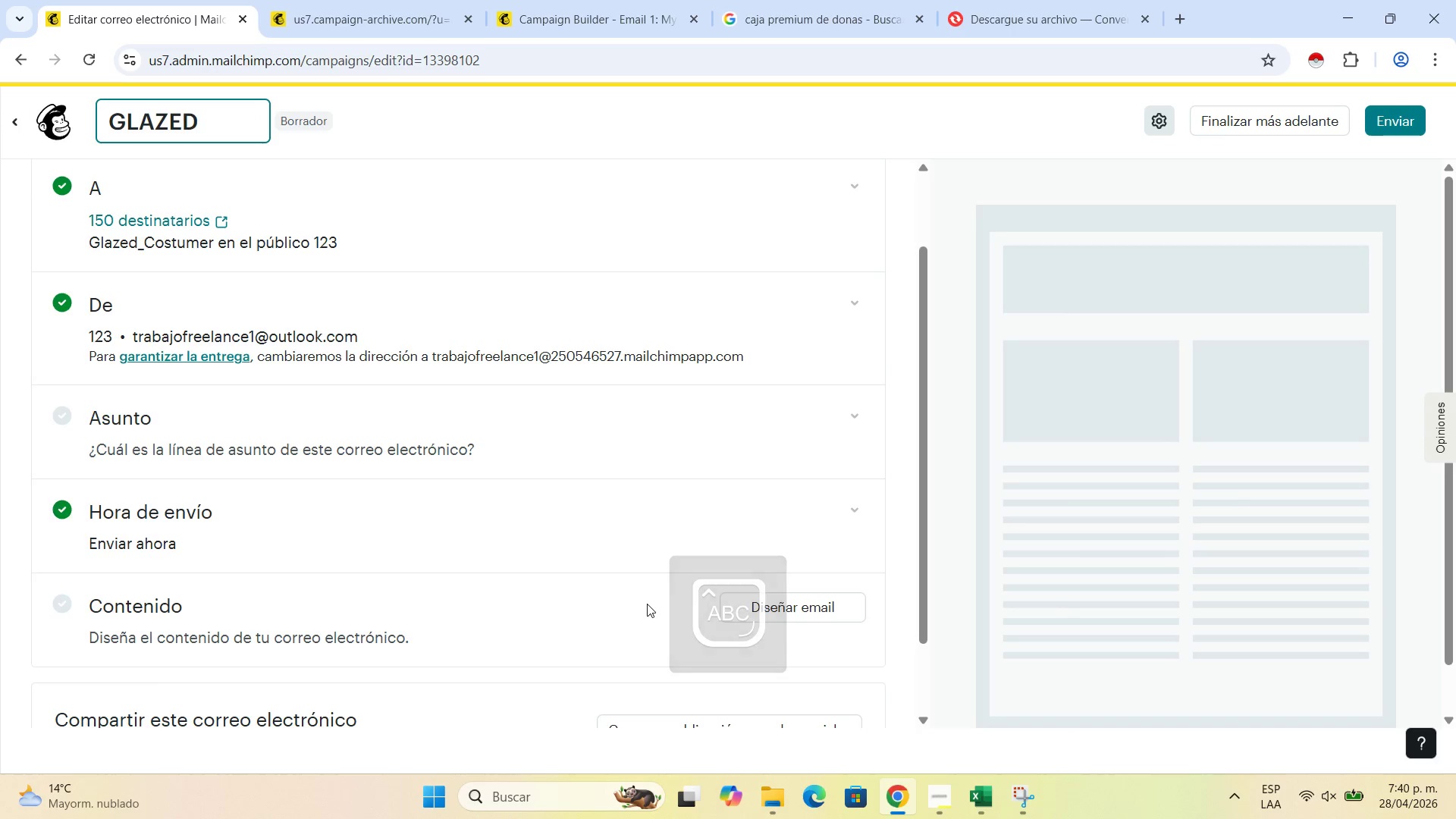 
type(_Test_Asunto_a)
key(Backspace)
type(A)
 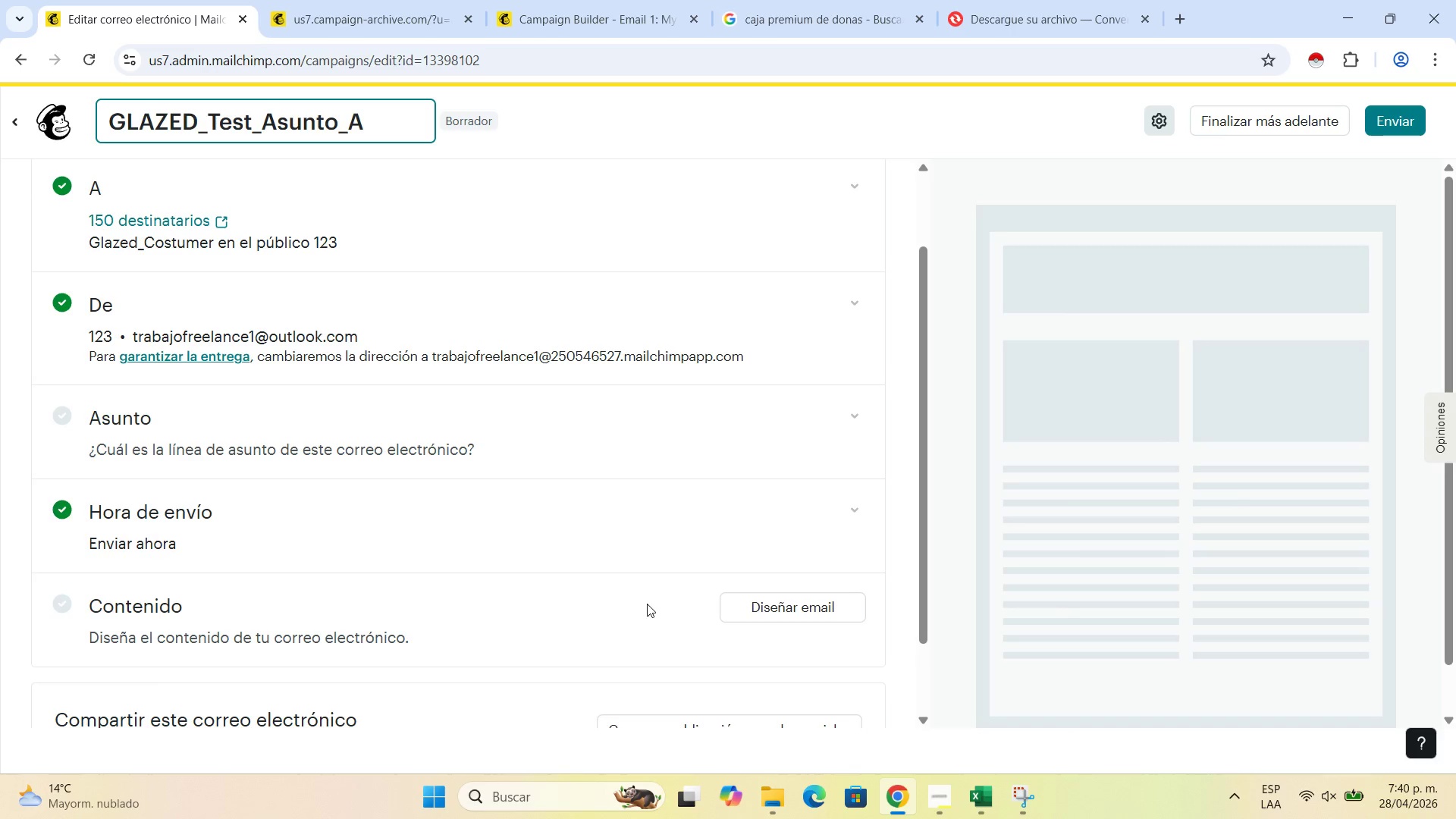 
left_click([692, 122])
 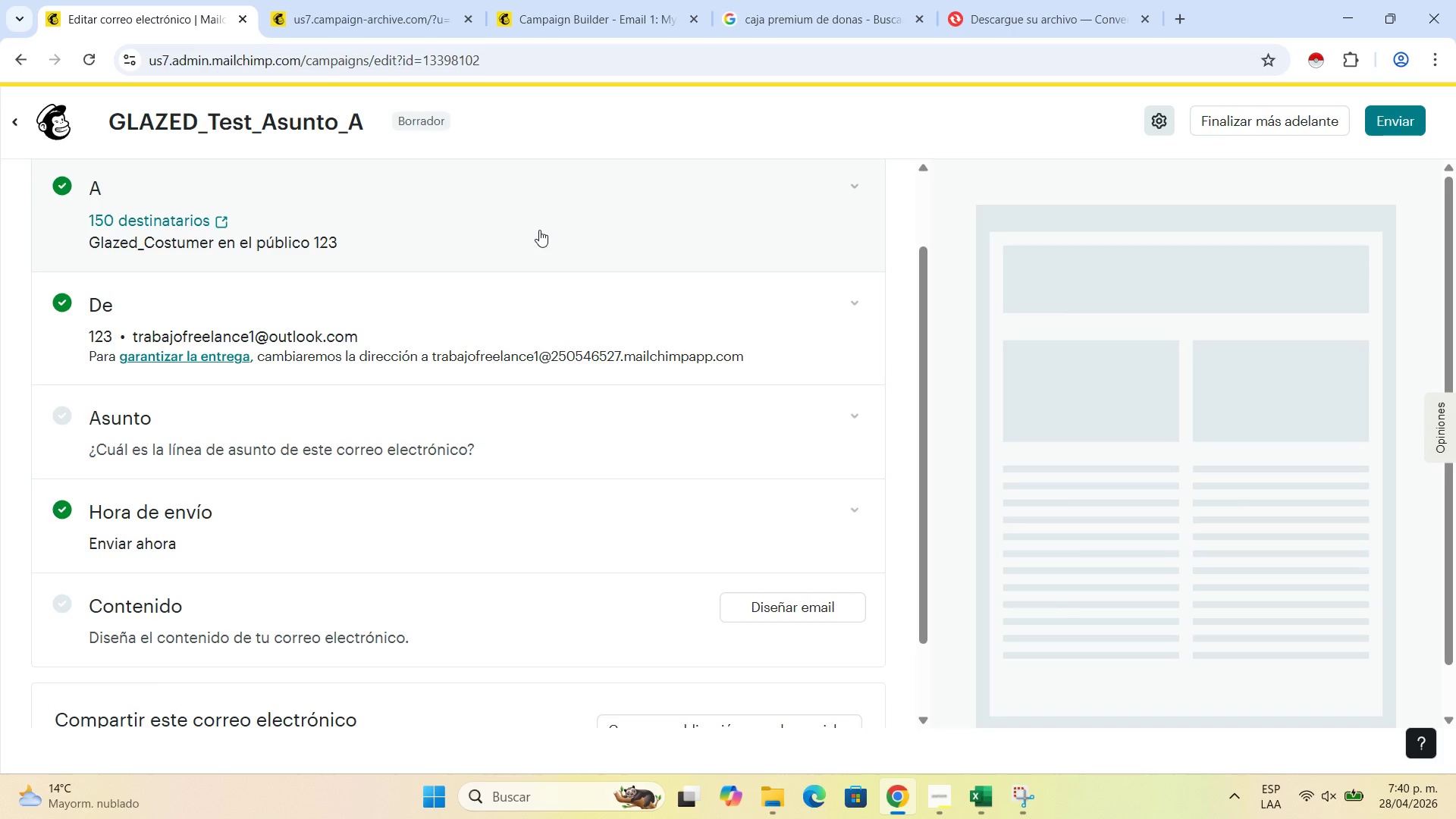 
wait(5.2)
 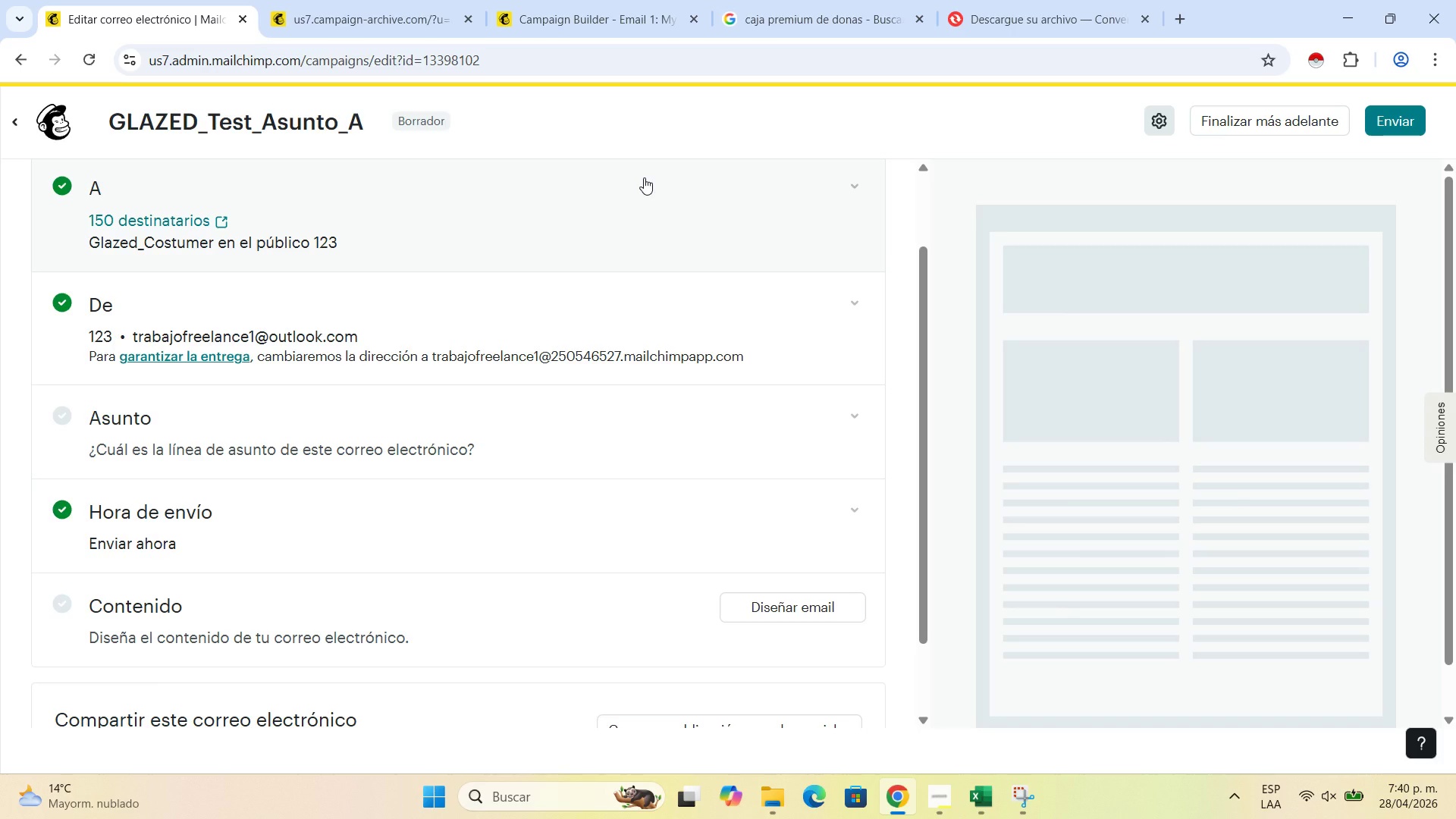 
left_click([273, 439])
 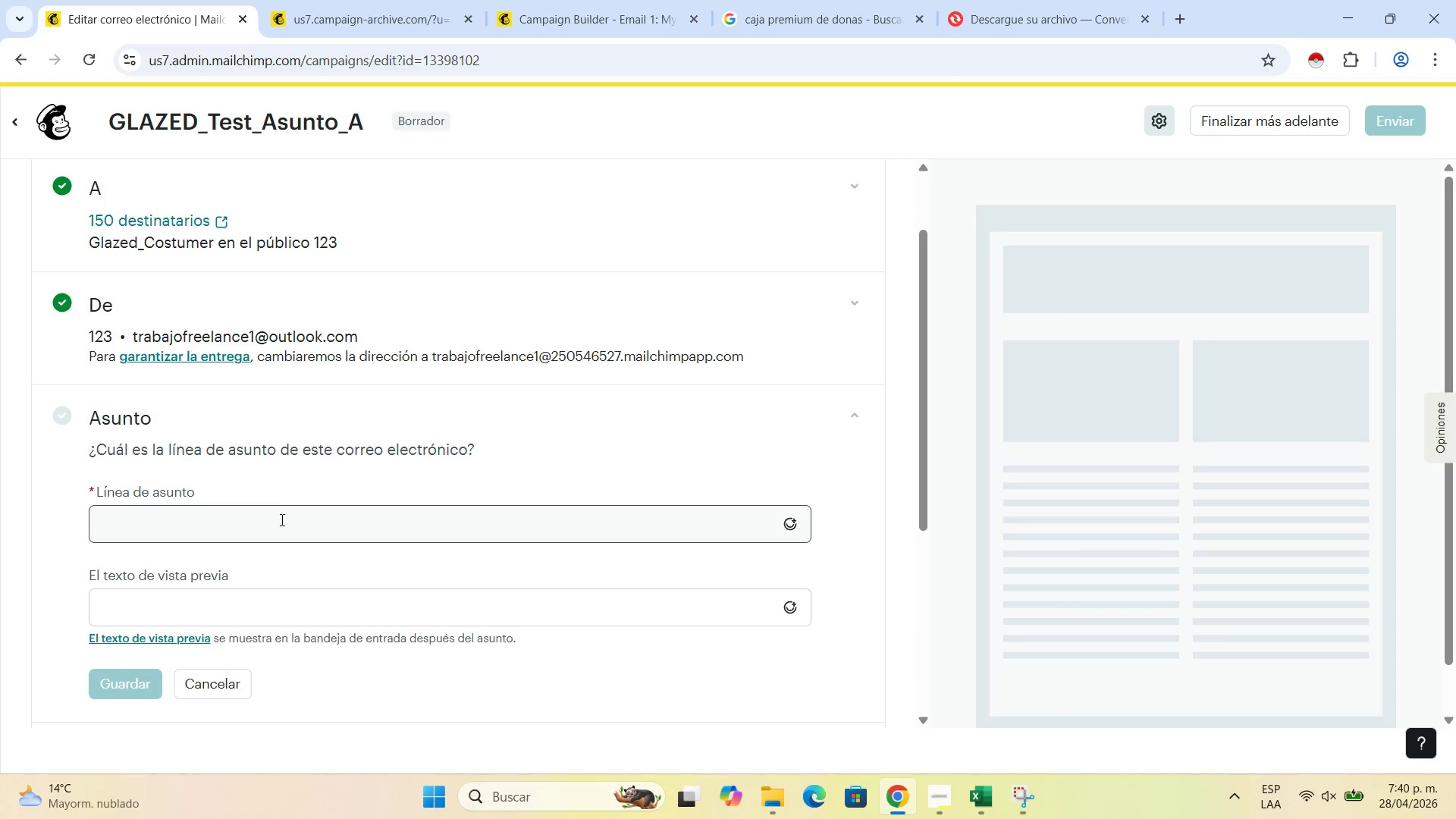 
left_click([281, 522])
 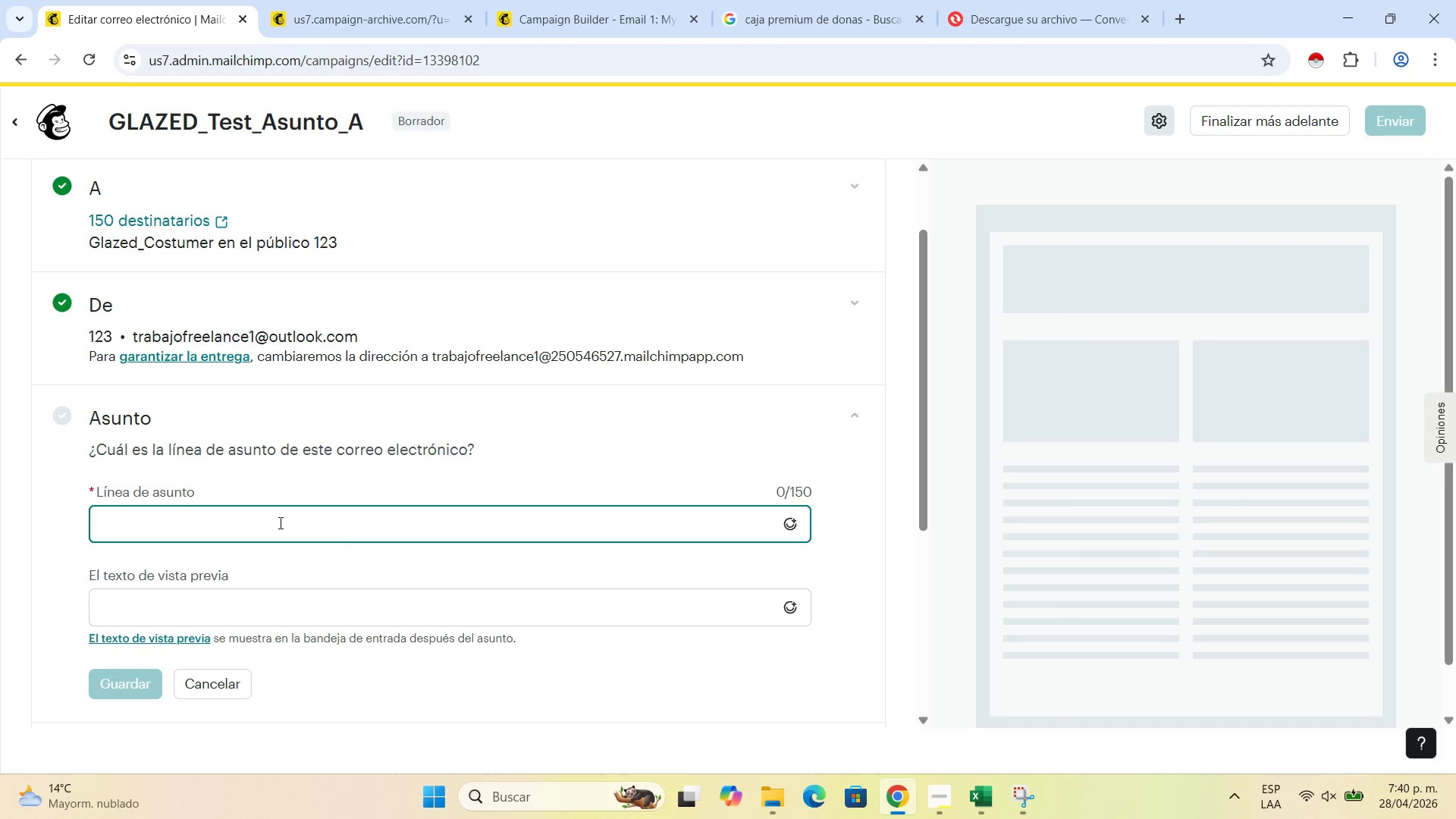 
type(Someting secret is baking...)
 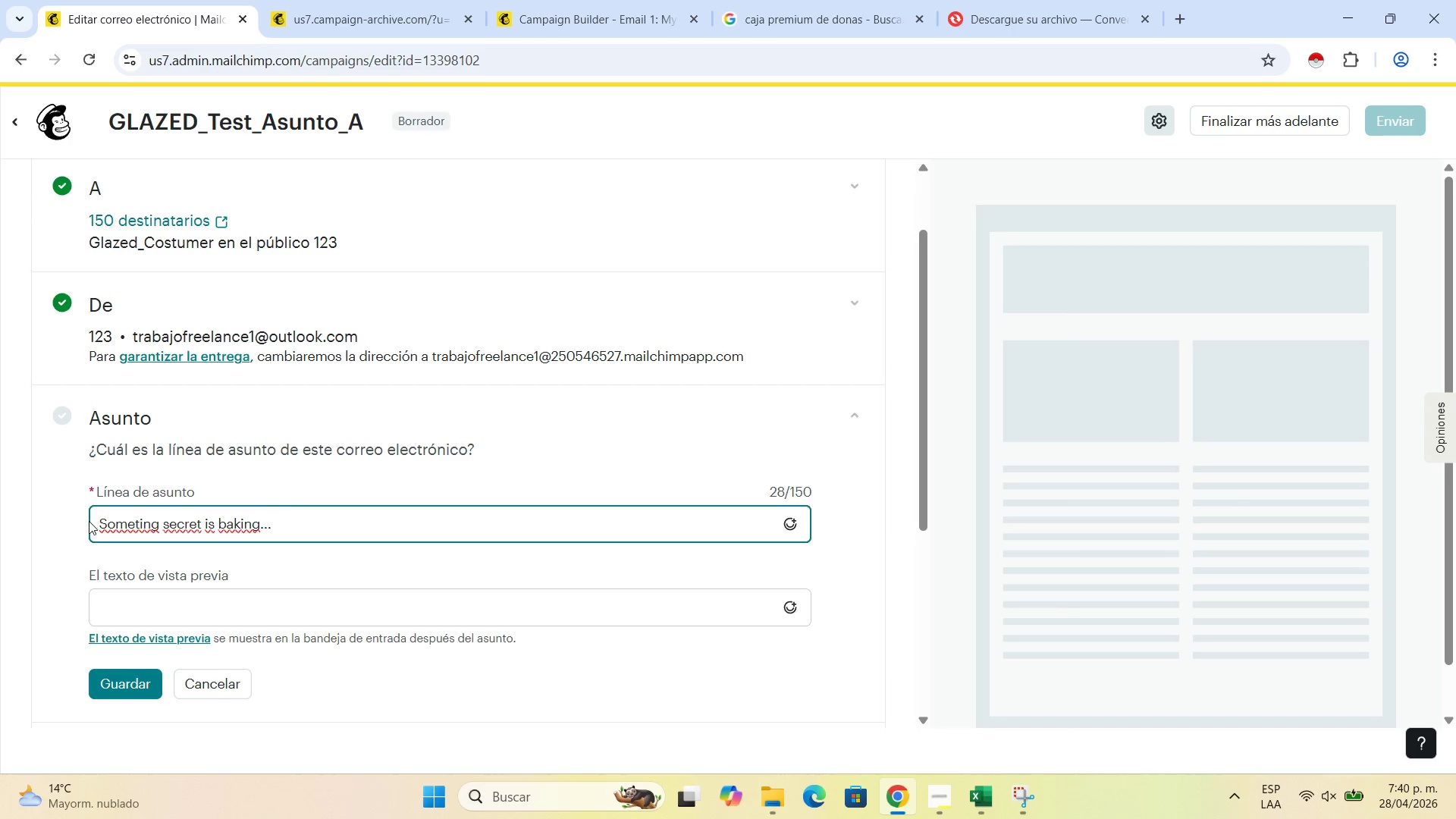 
left_click([105, 522])
 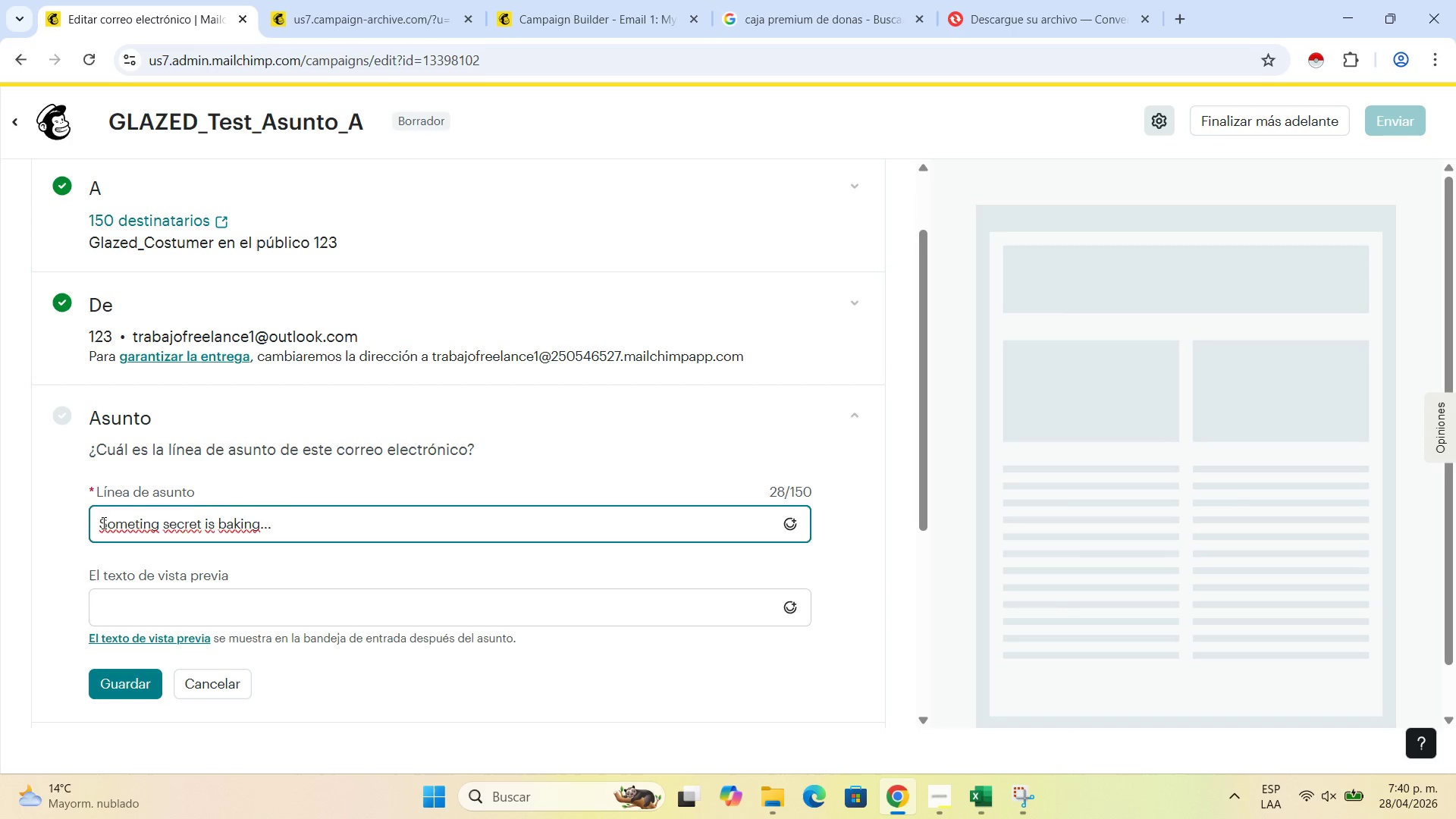 
key(Backspace)
type(+\NAME)
 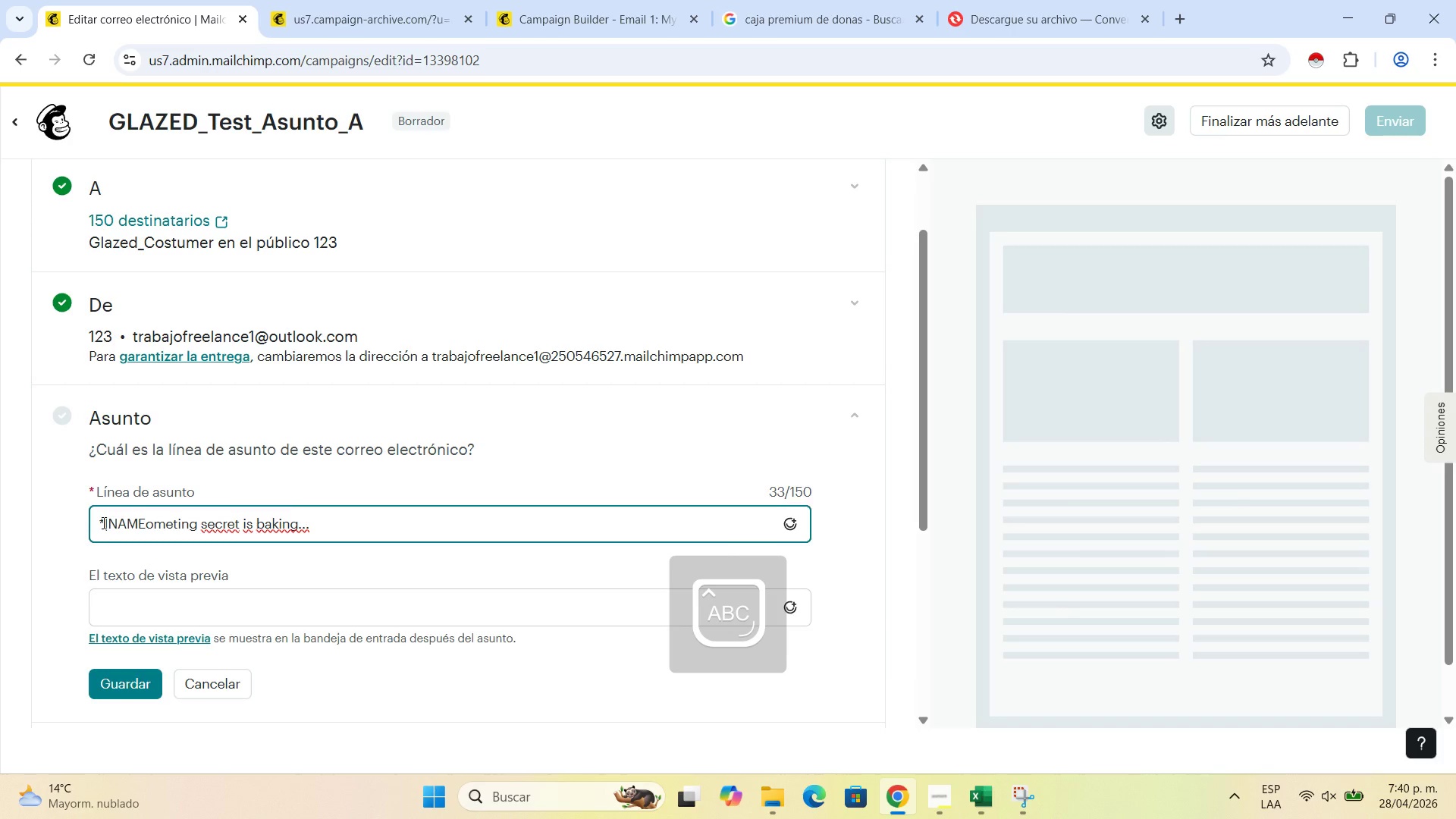 
key(Backspace)
key(Backspace)
key(Backspace)
key(Backspace)
type(FNAME\+ S)
 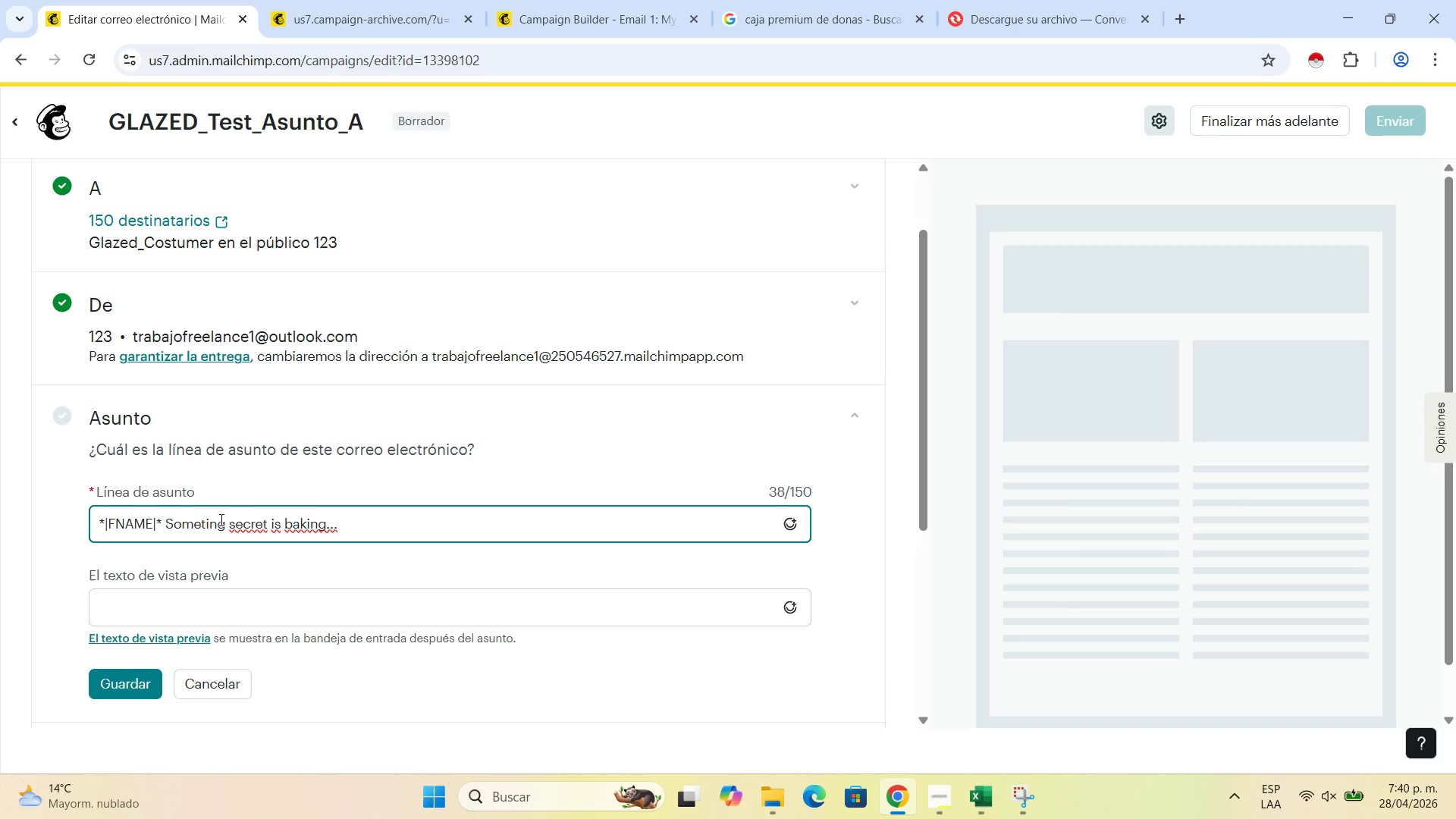 
key(Backspace)
 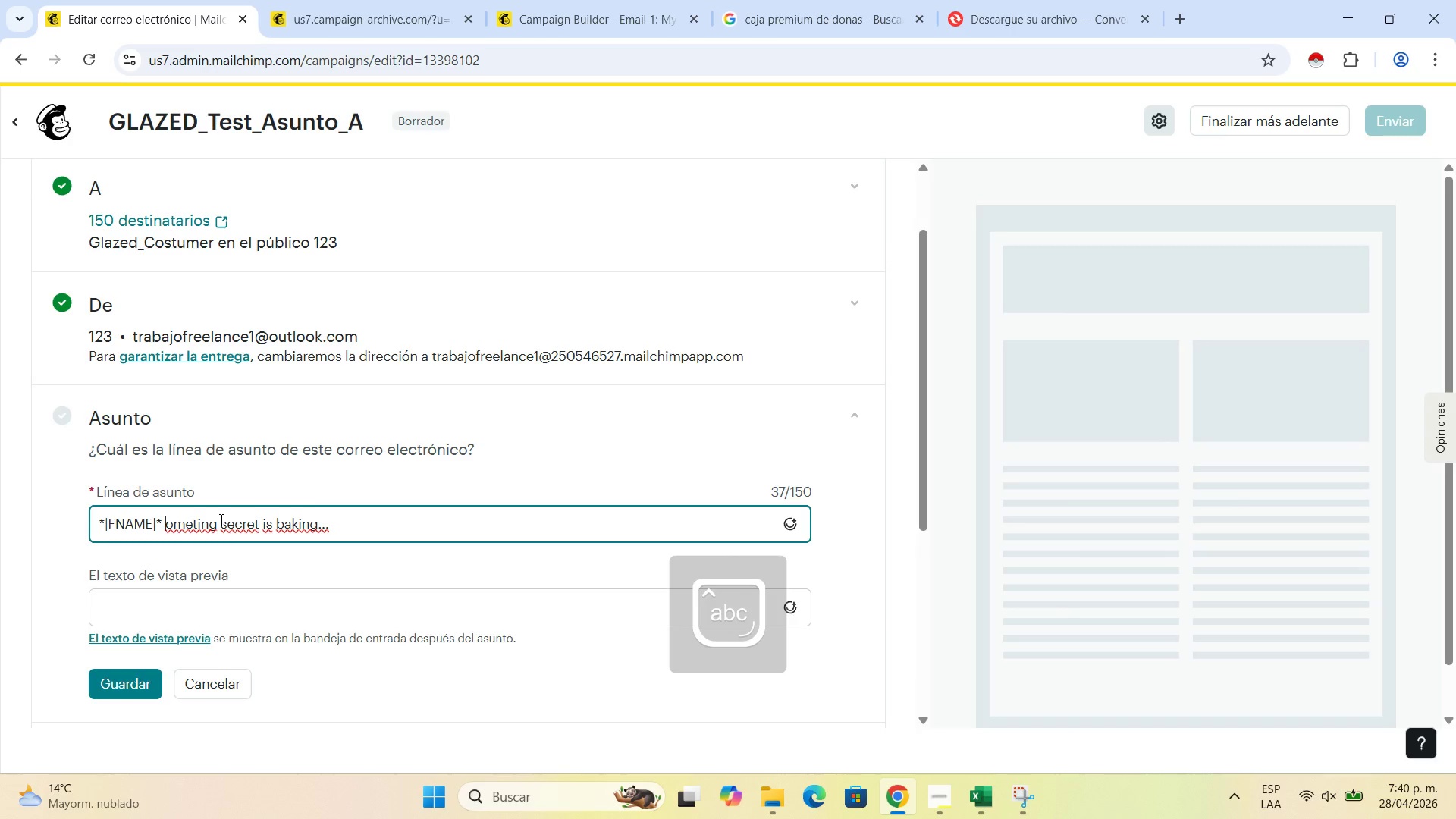 
key(CapsLock)
 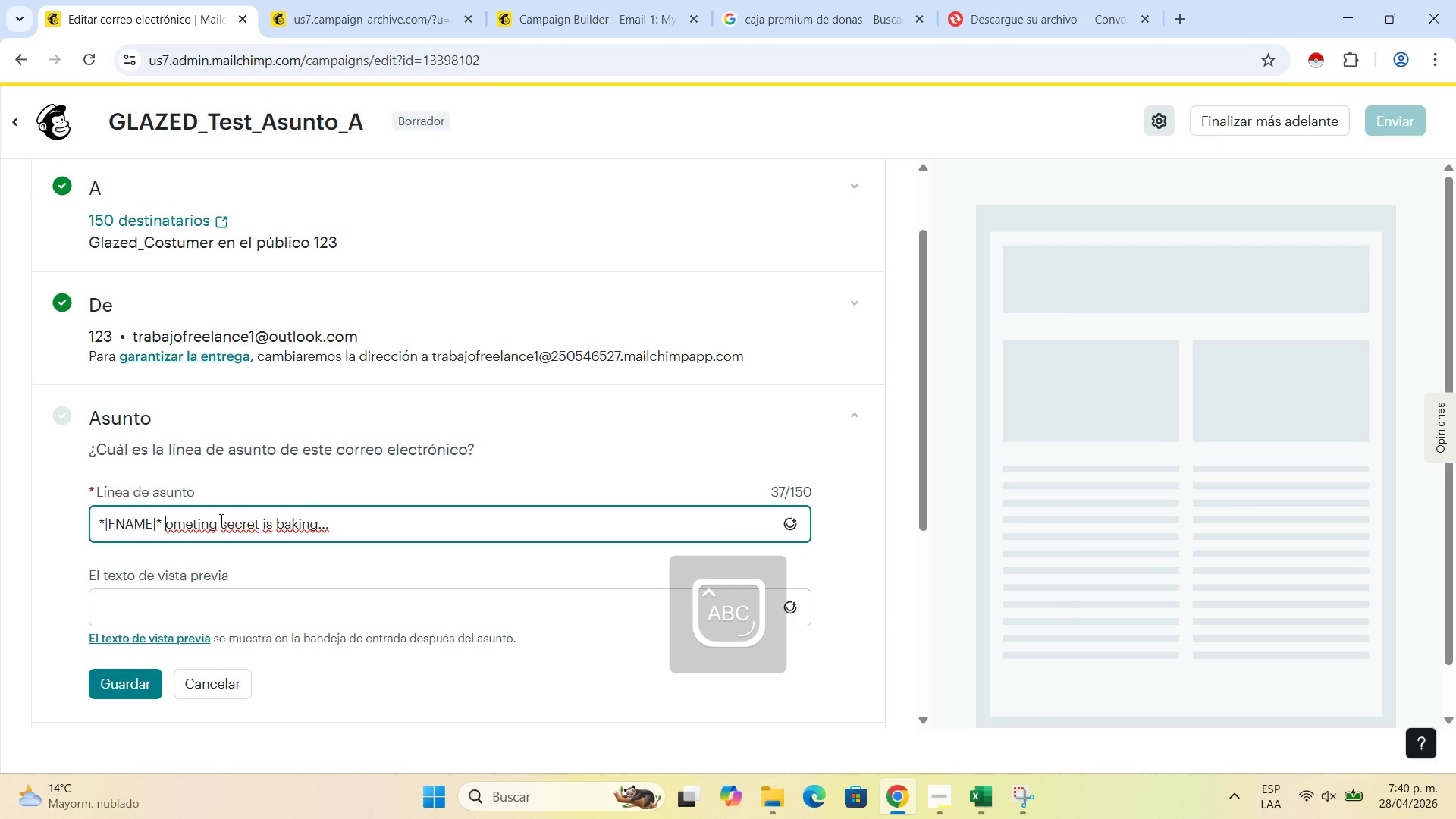 
key(CapsLock)
 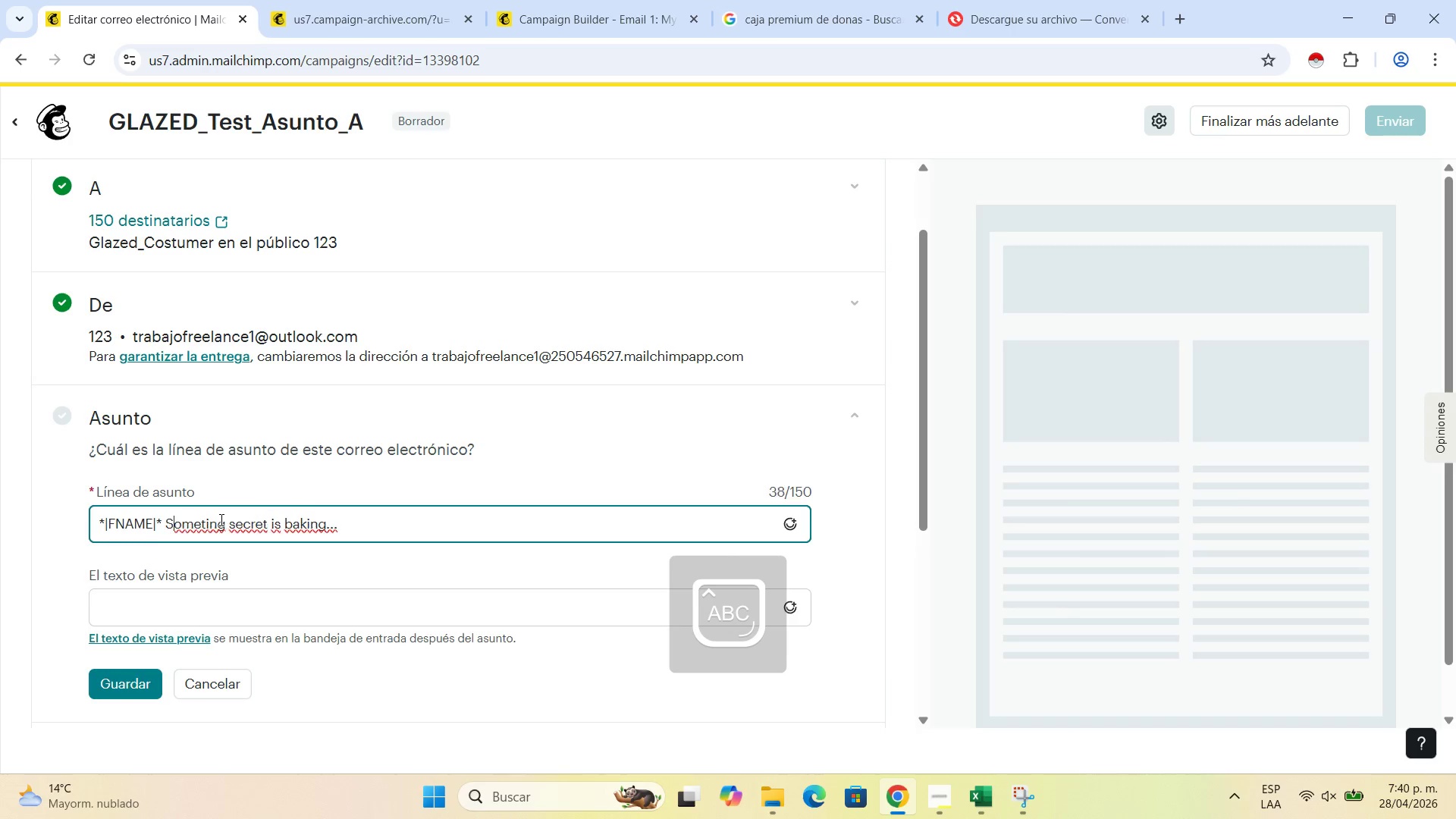 
key(S)
 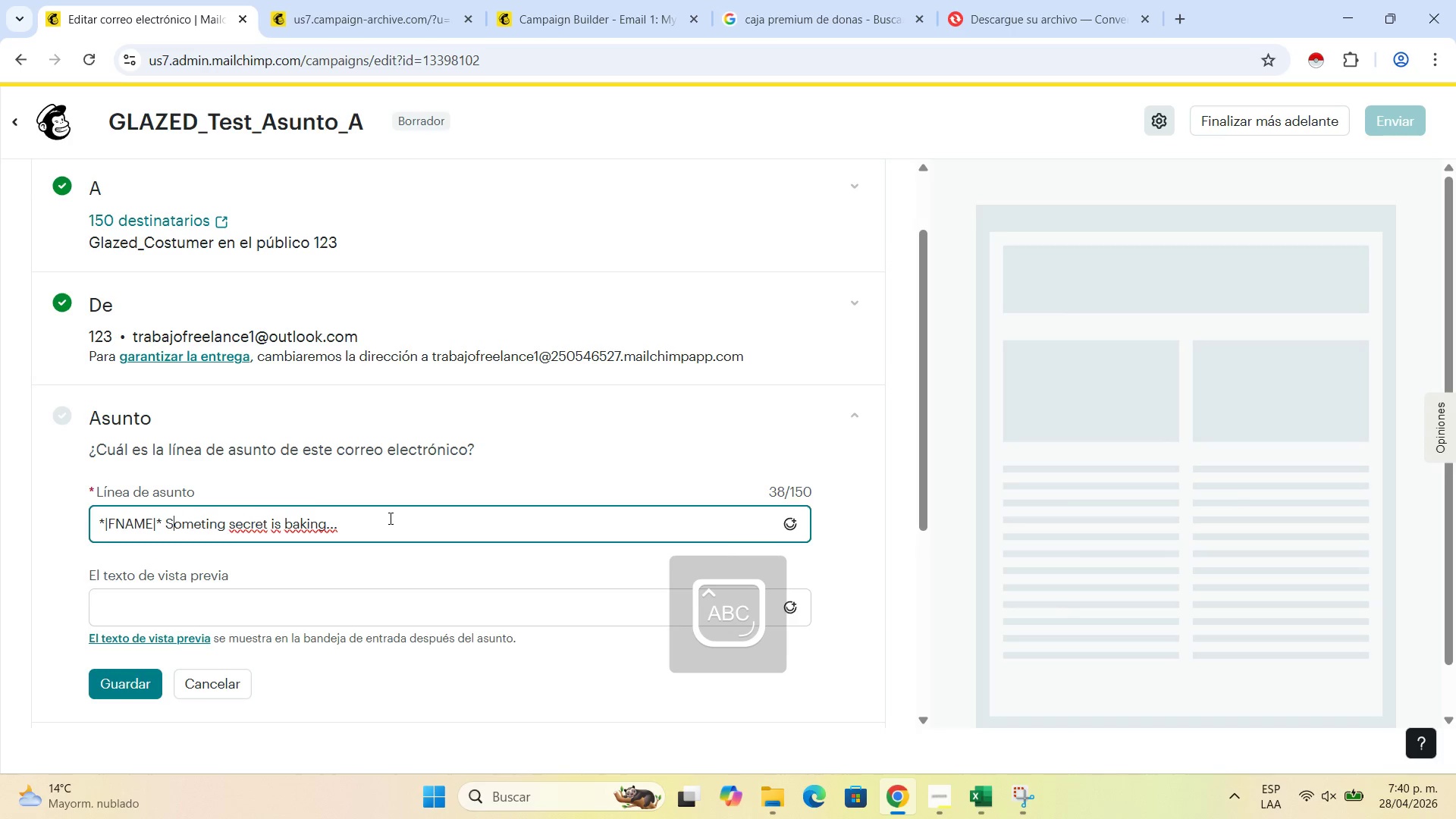 
left_click([389, 518])
 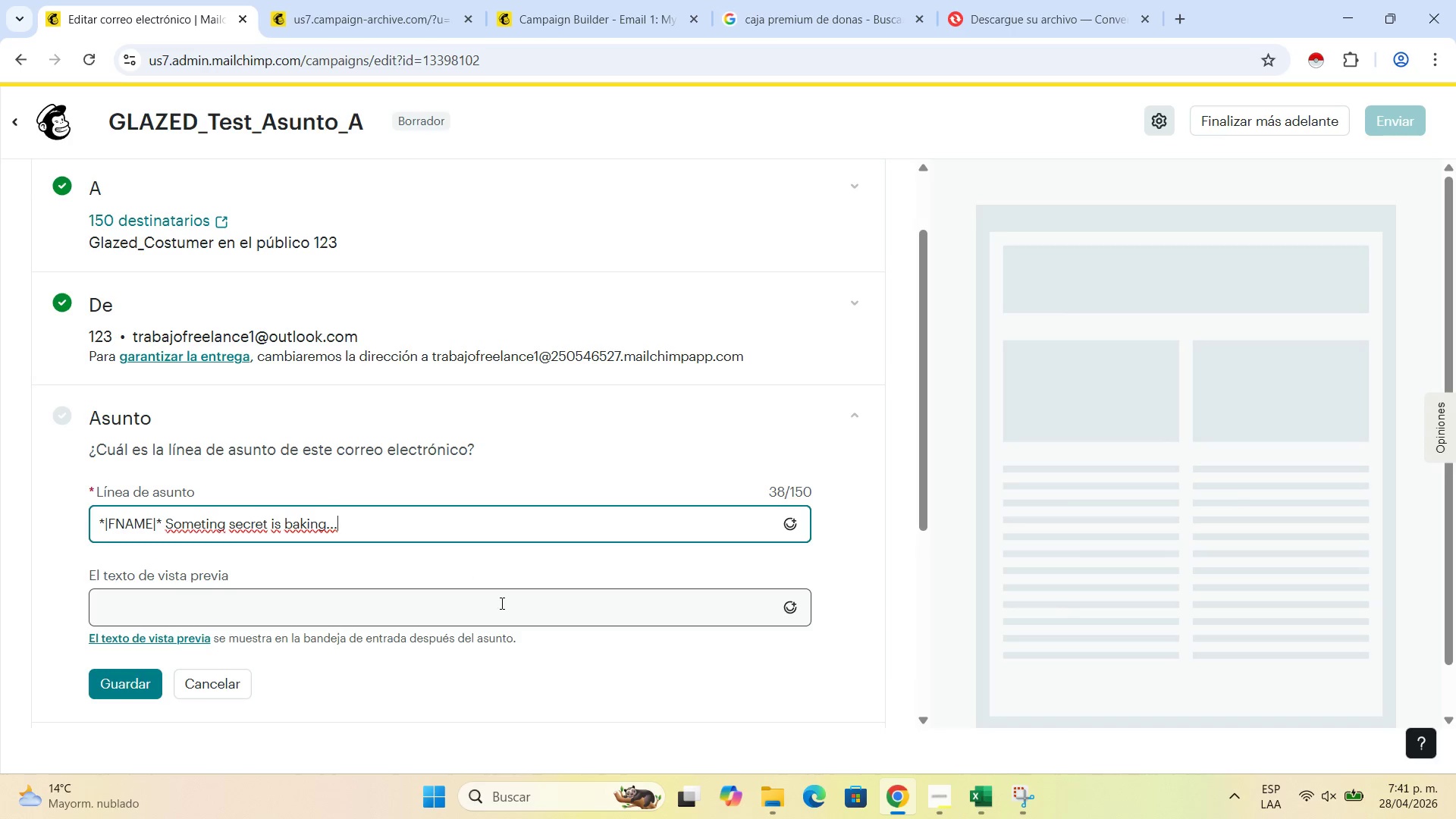 
wait(12.28)
 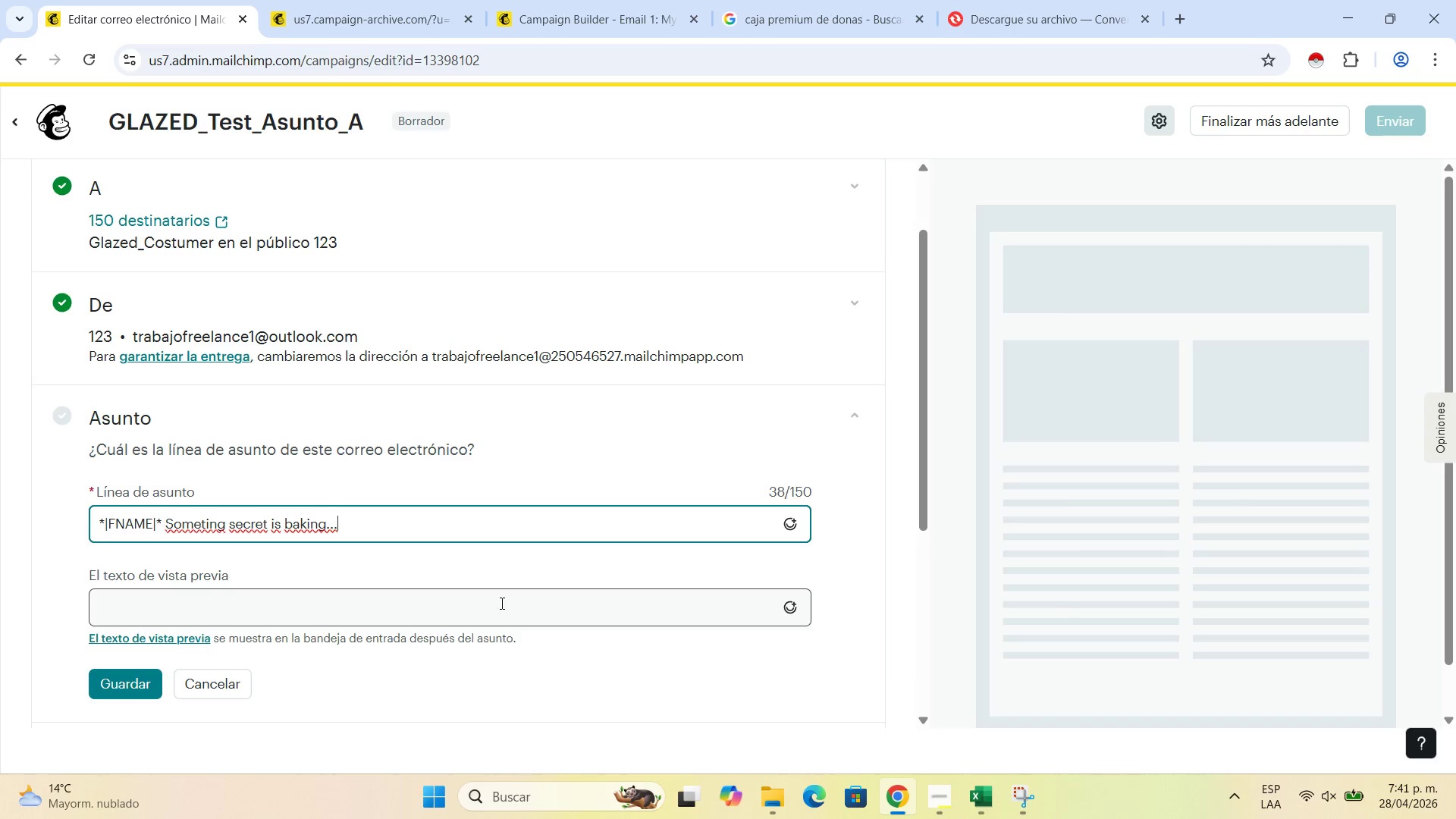 
double_click([570, 0])
 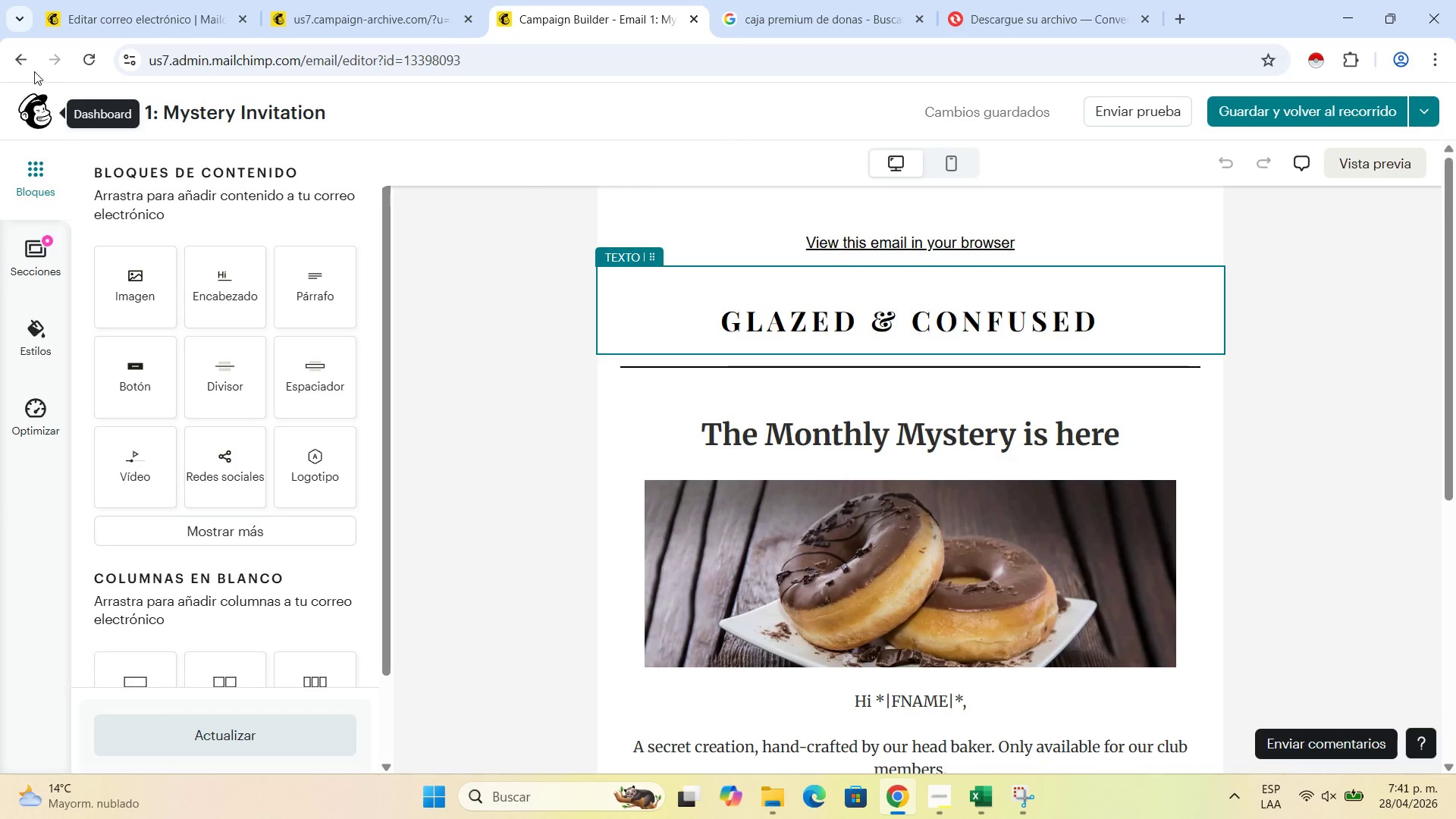 
left_click([36, 61])
 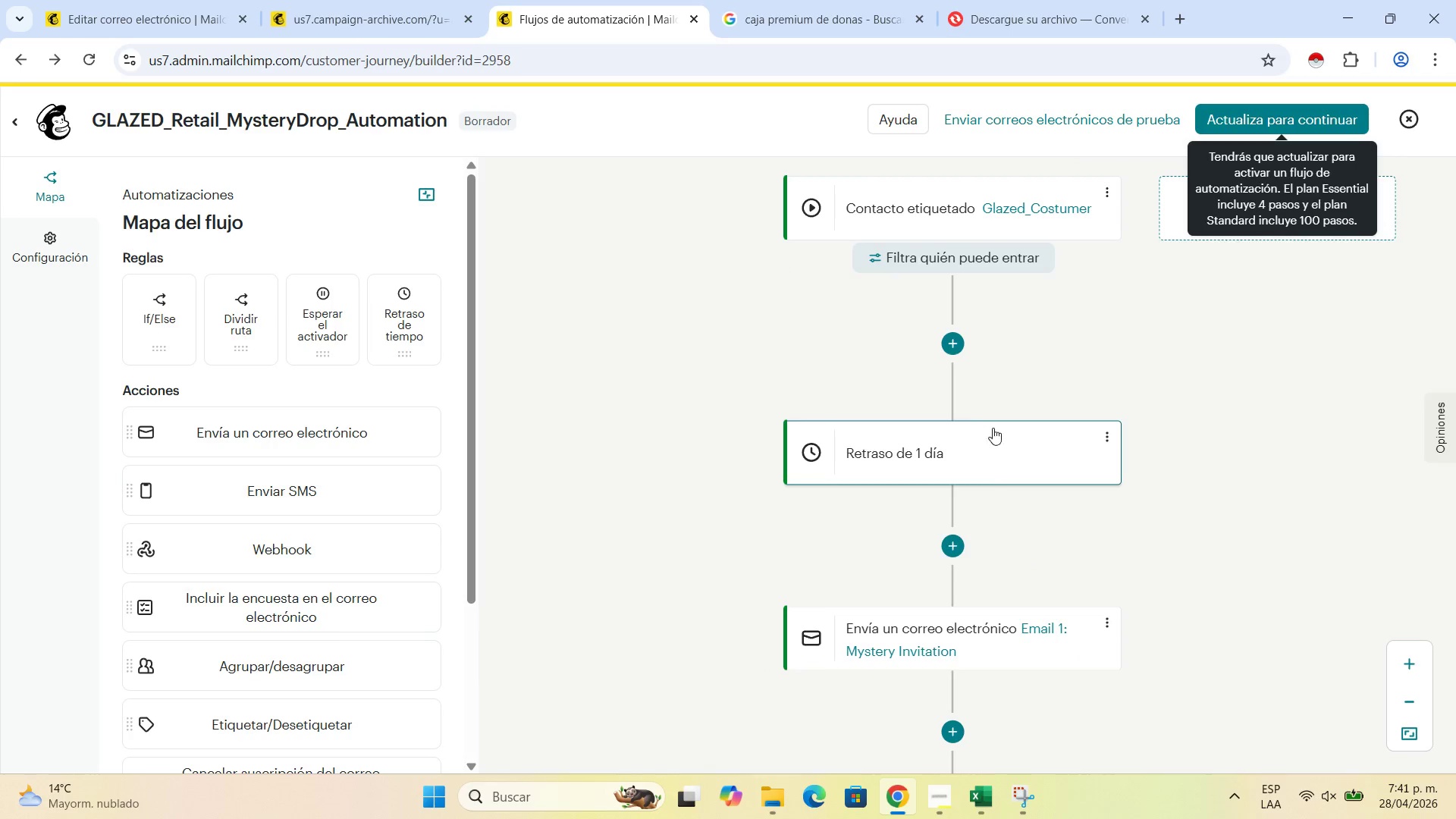 
left_click([1007, 619])
 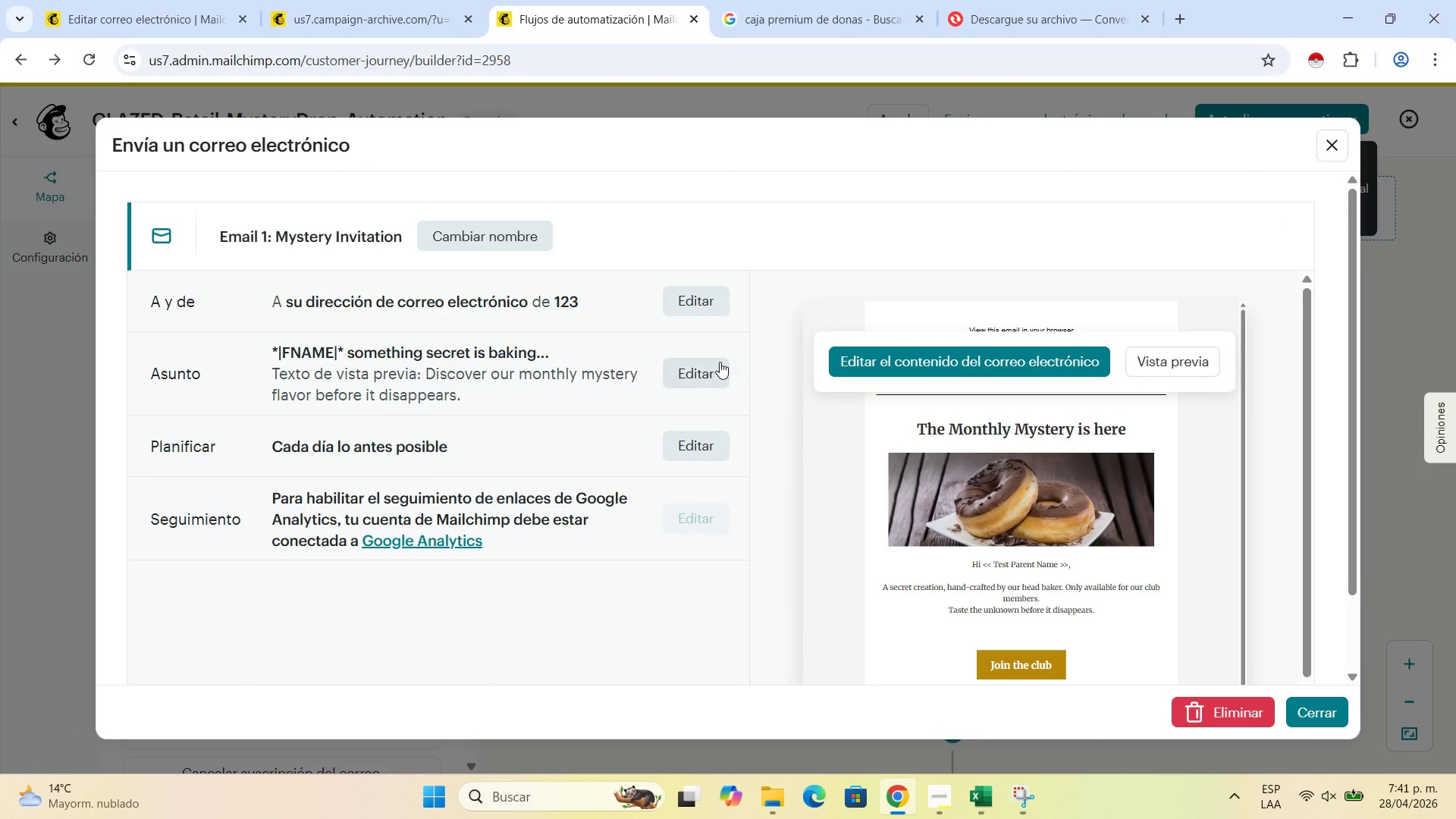 
left_click([703, 372])
 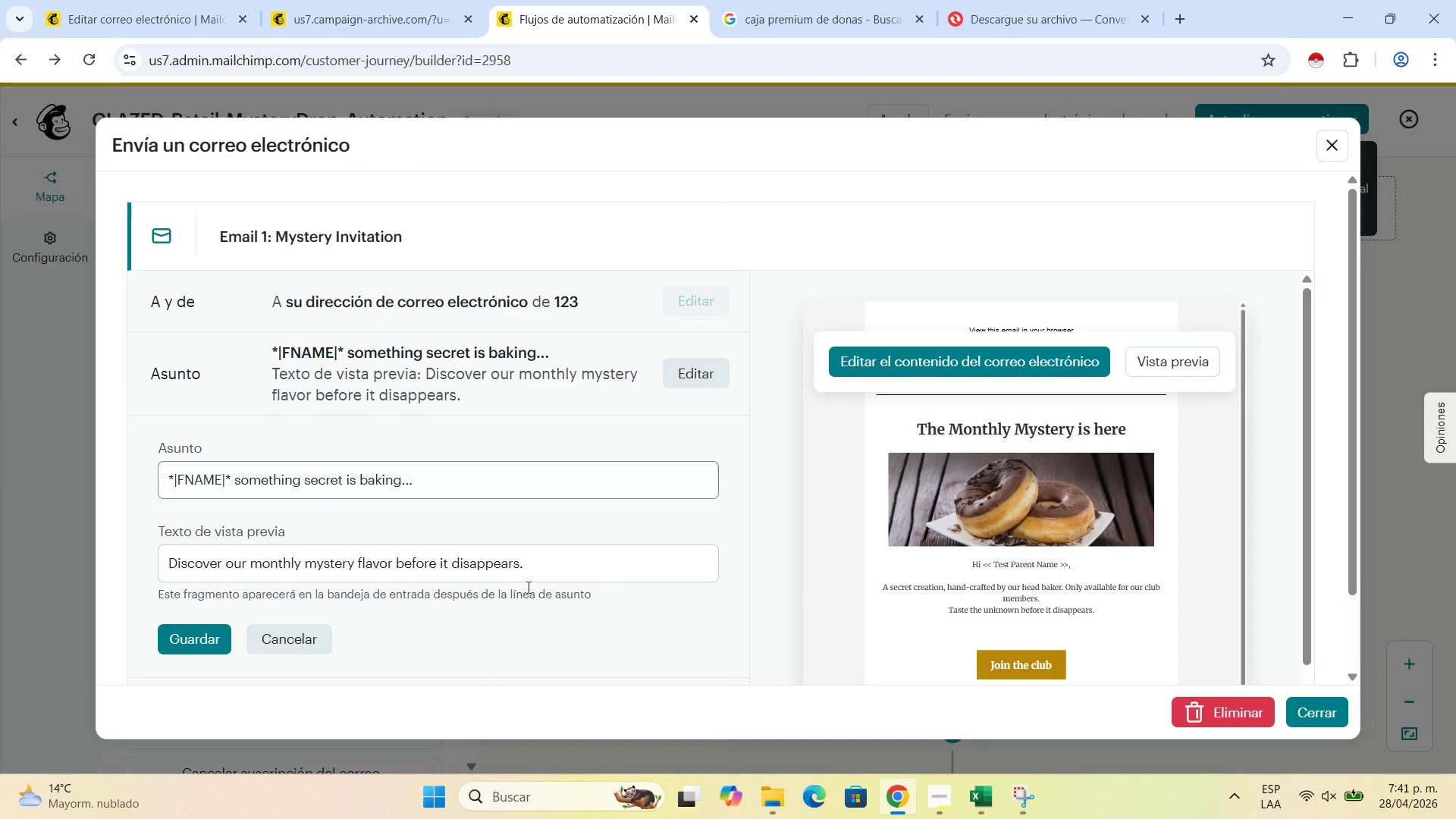 
left_click_drag(start_coordinate=[554, 569], to_coordinate=[89, 570])
 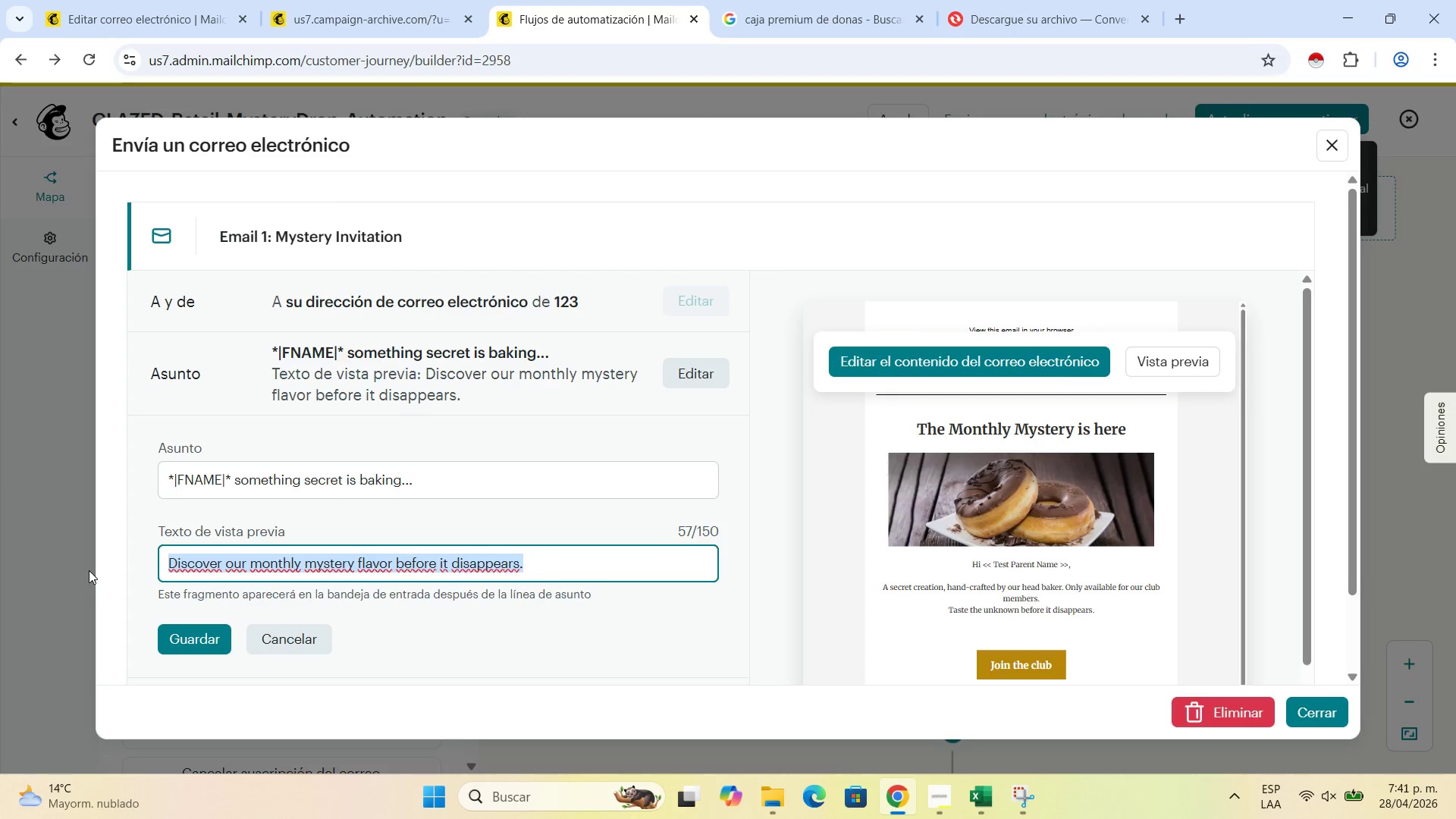 
key(Control+C)
 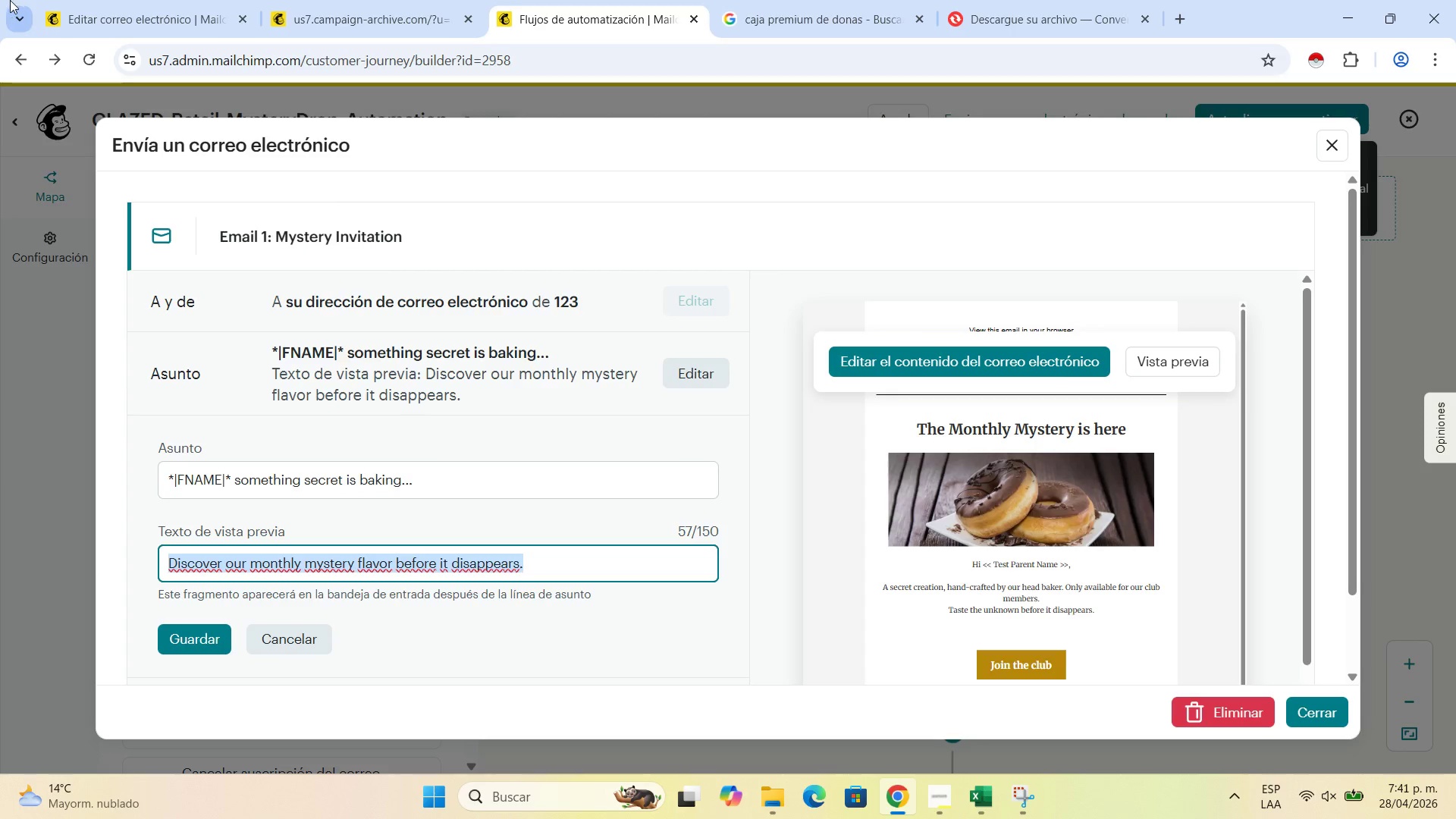 
left_click([149, 0])
 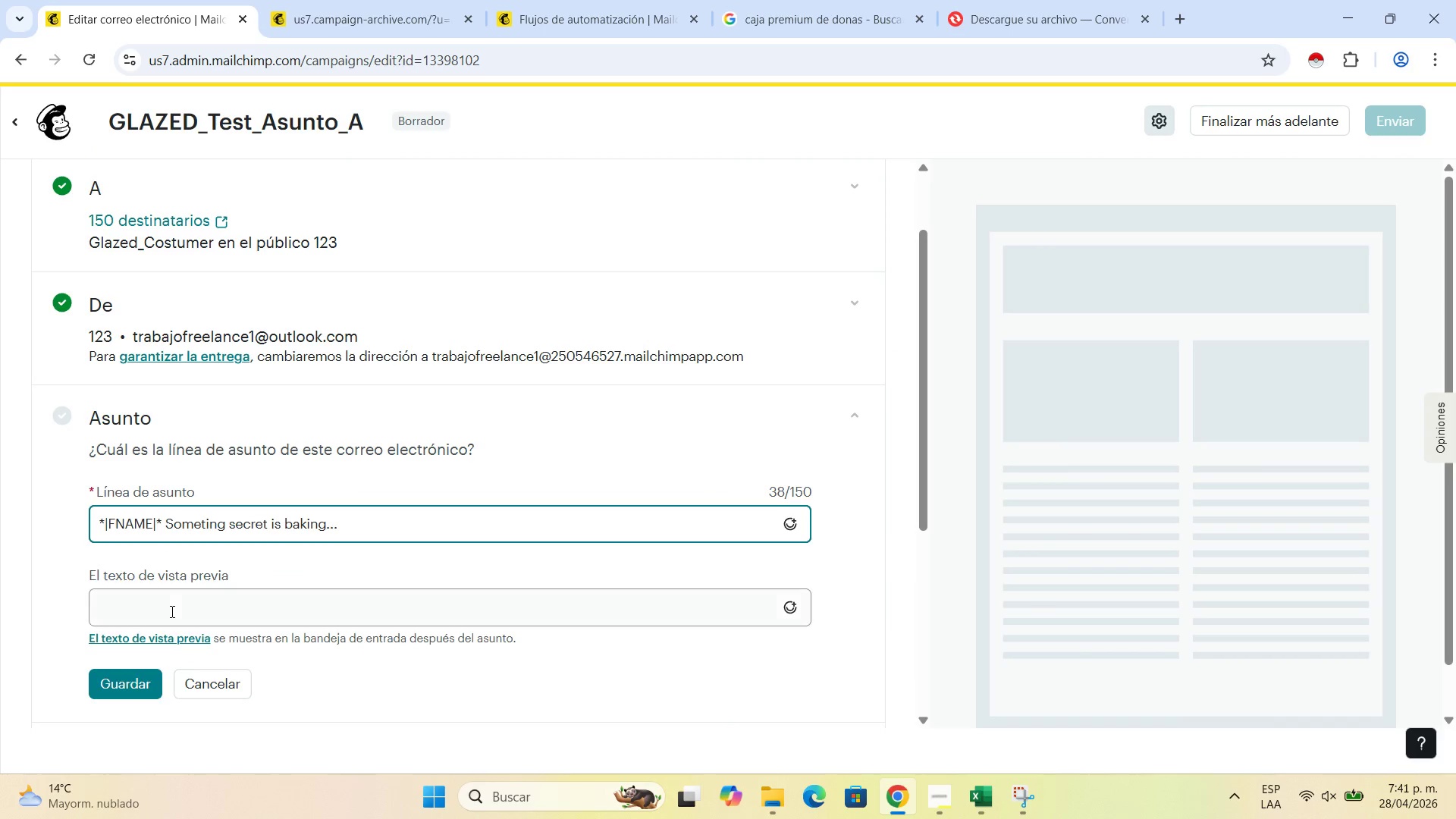 
left_click([184, 597])
 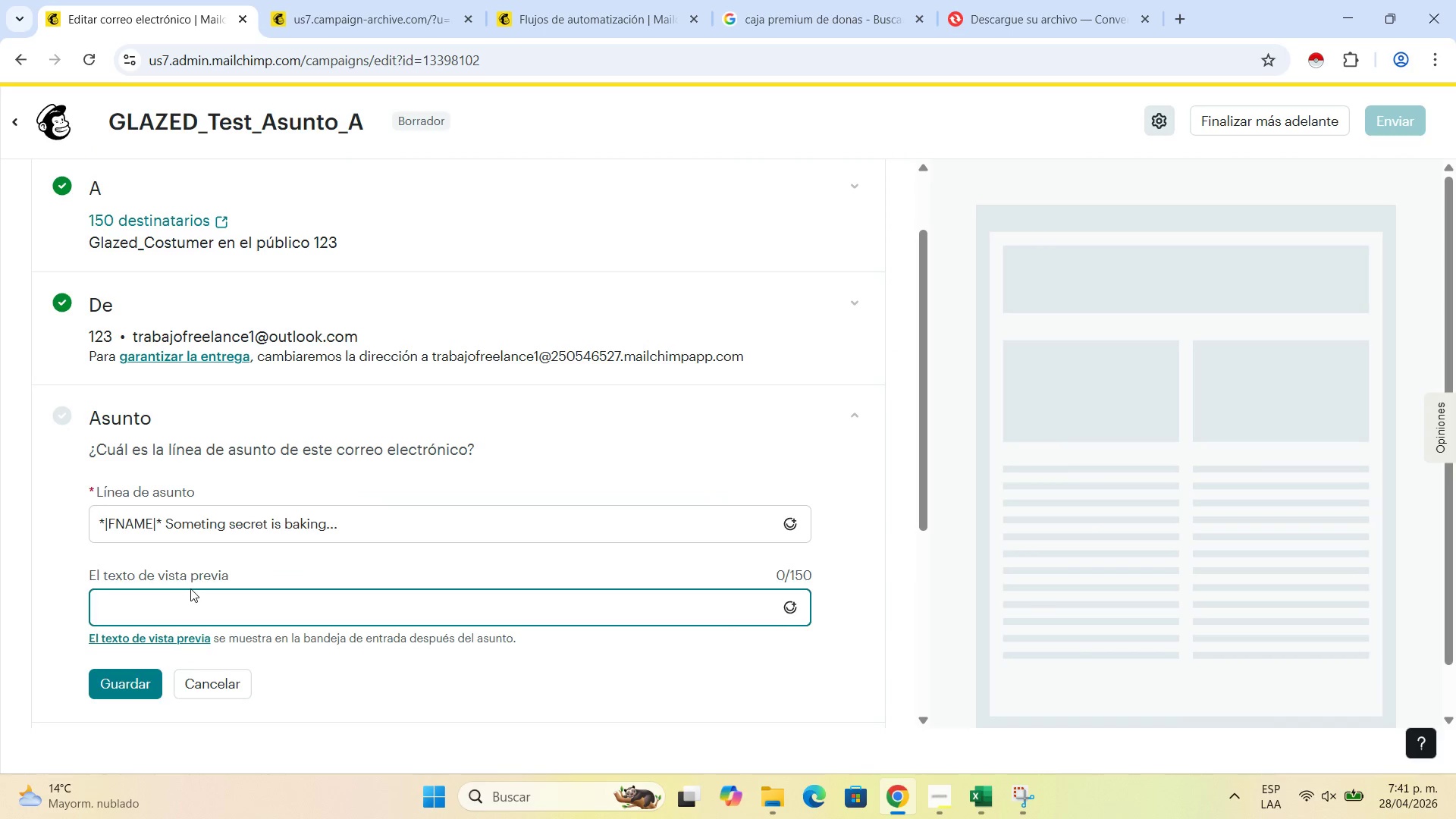 
key(Control+V)
 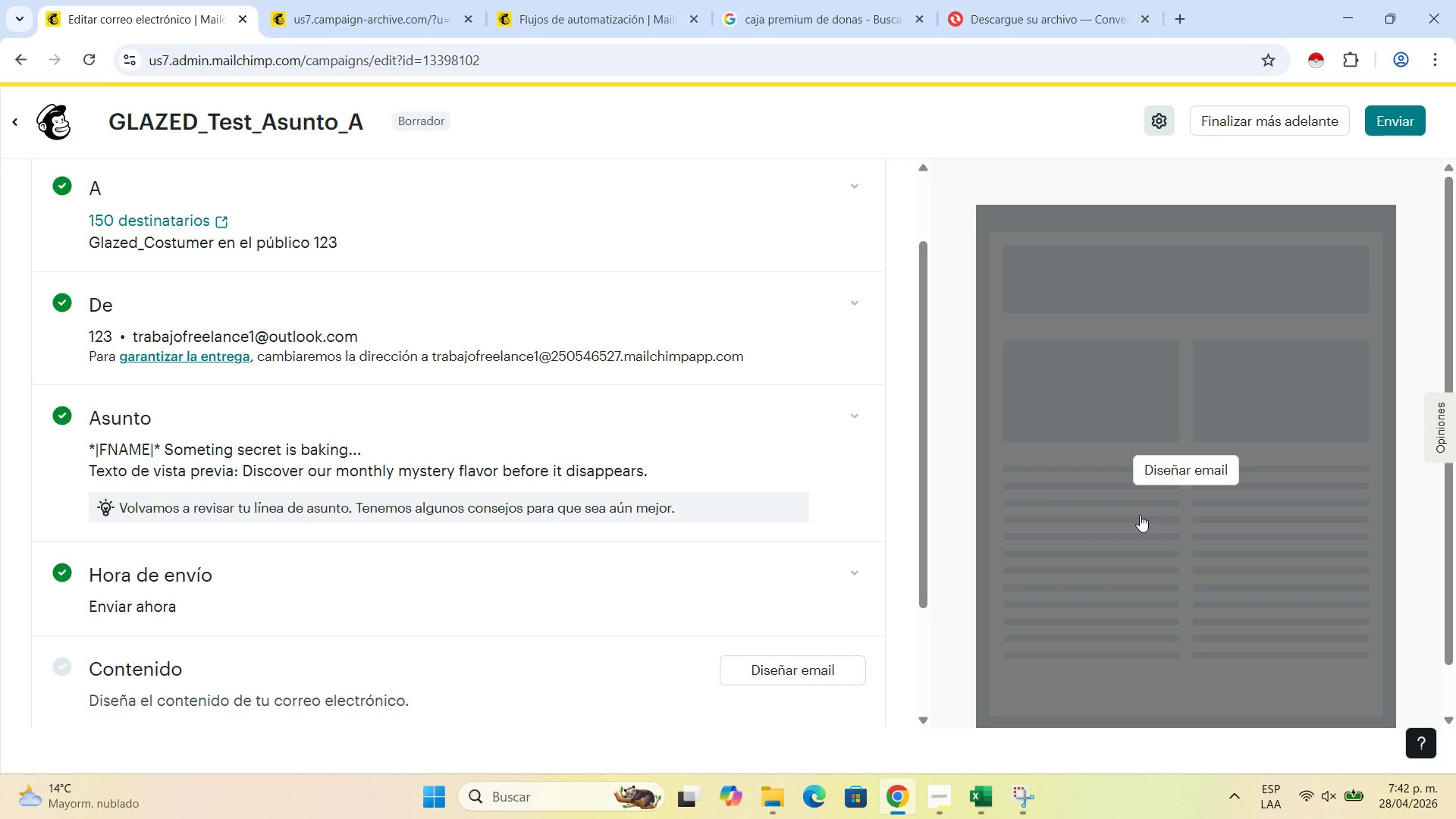 
wait(67.02)
 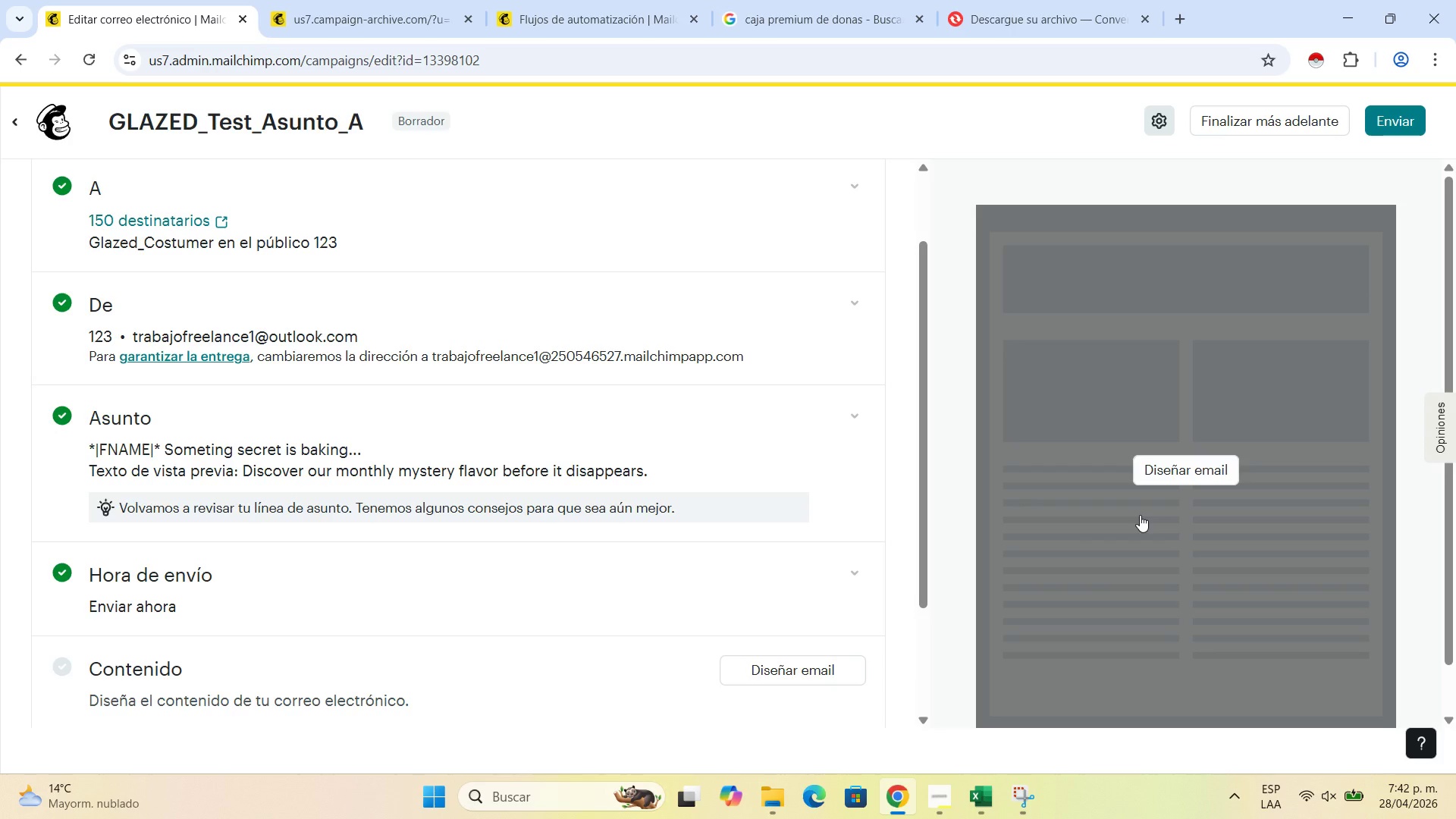 
left_click([925, 793])